 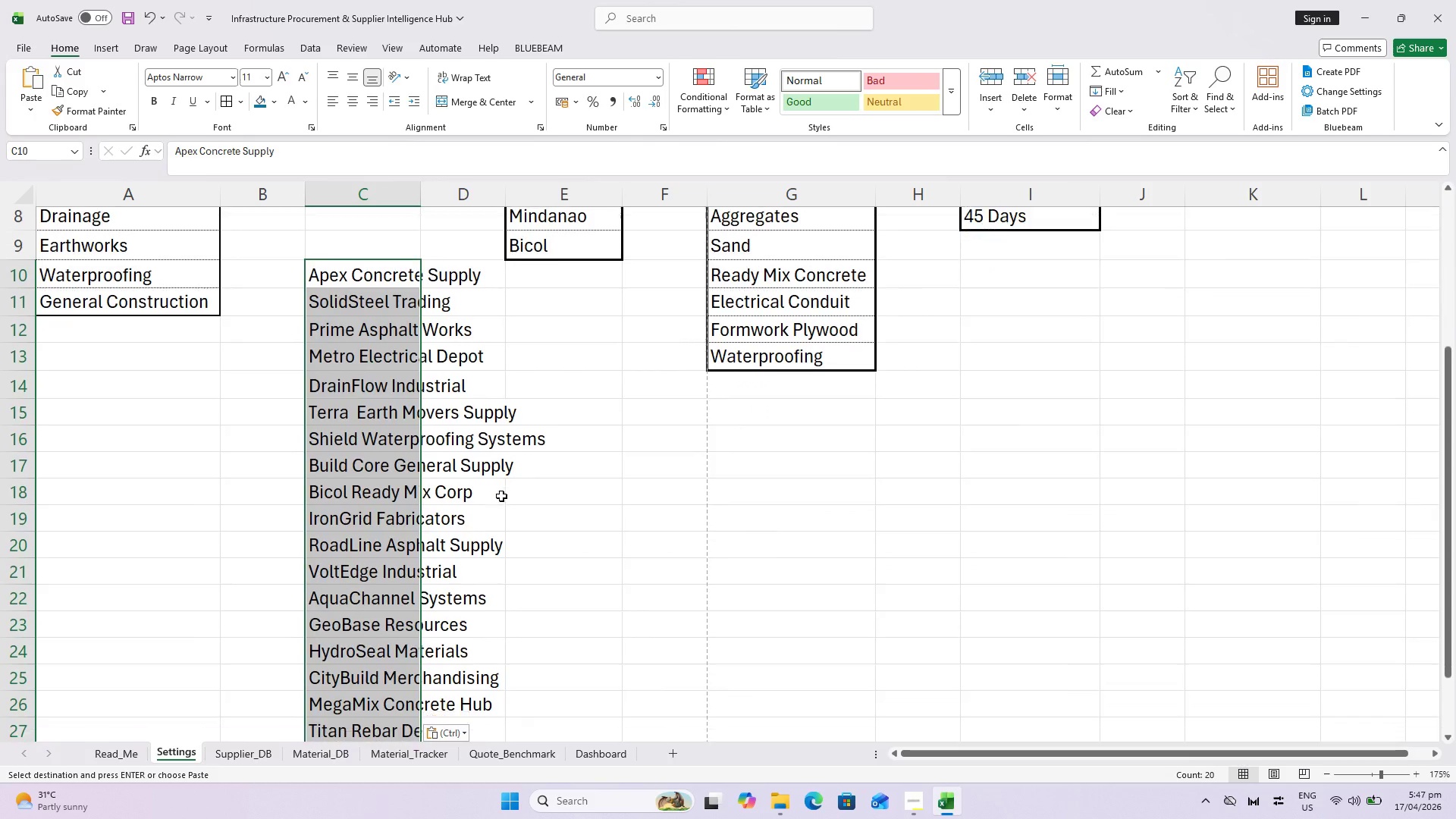 
key(Control+X)
 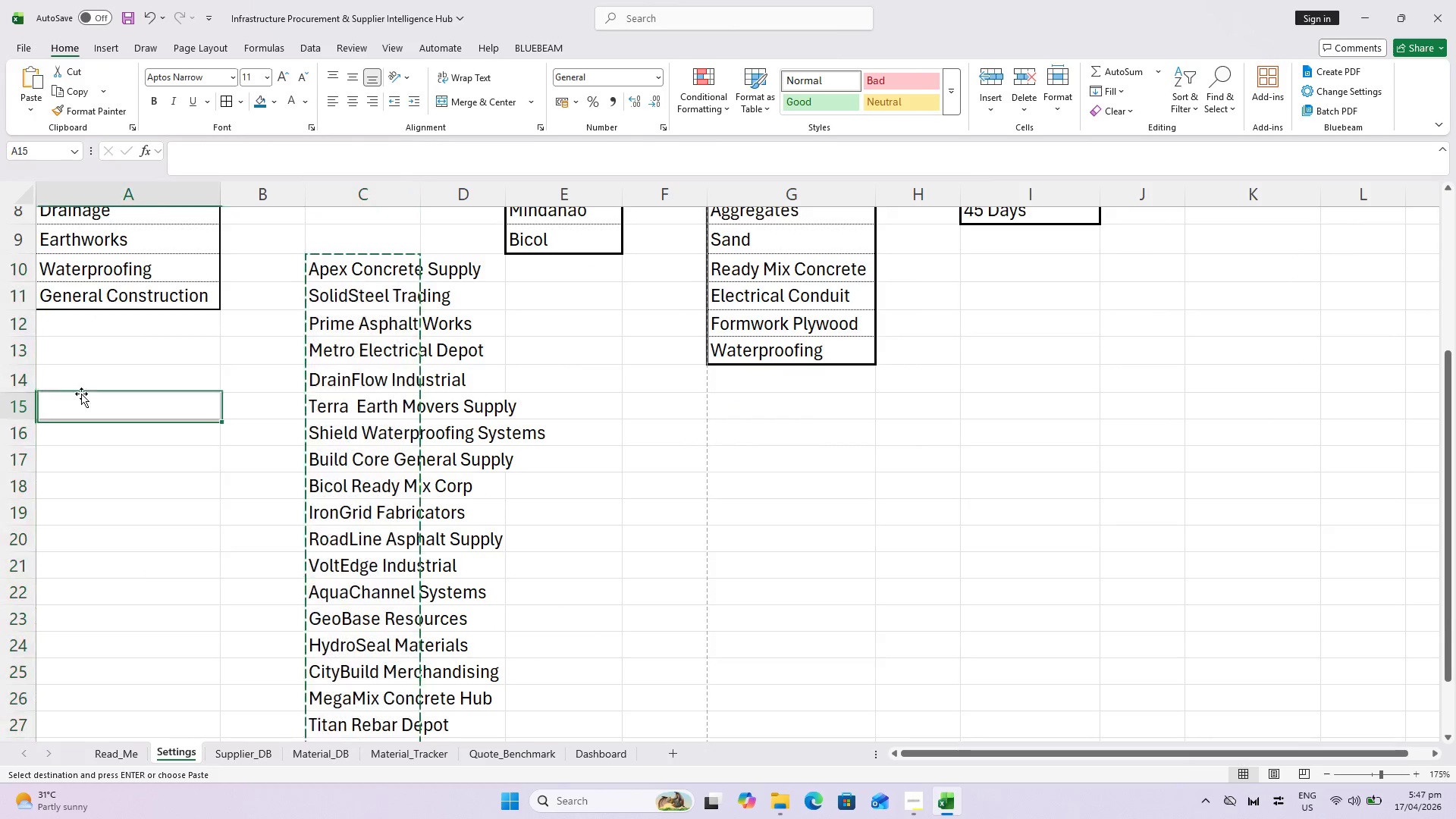 
scroll: coordinate [501, 496], scroll_direction: down, amount: 2.0
 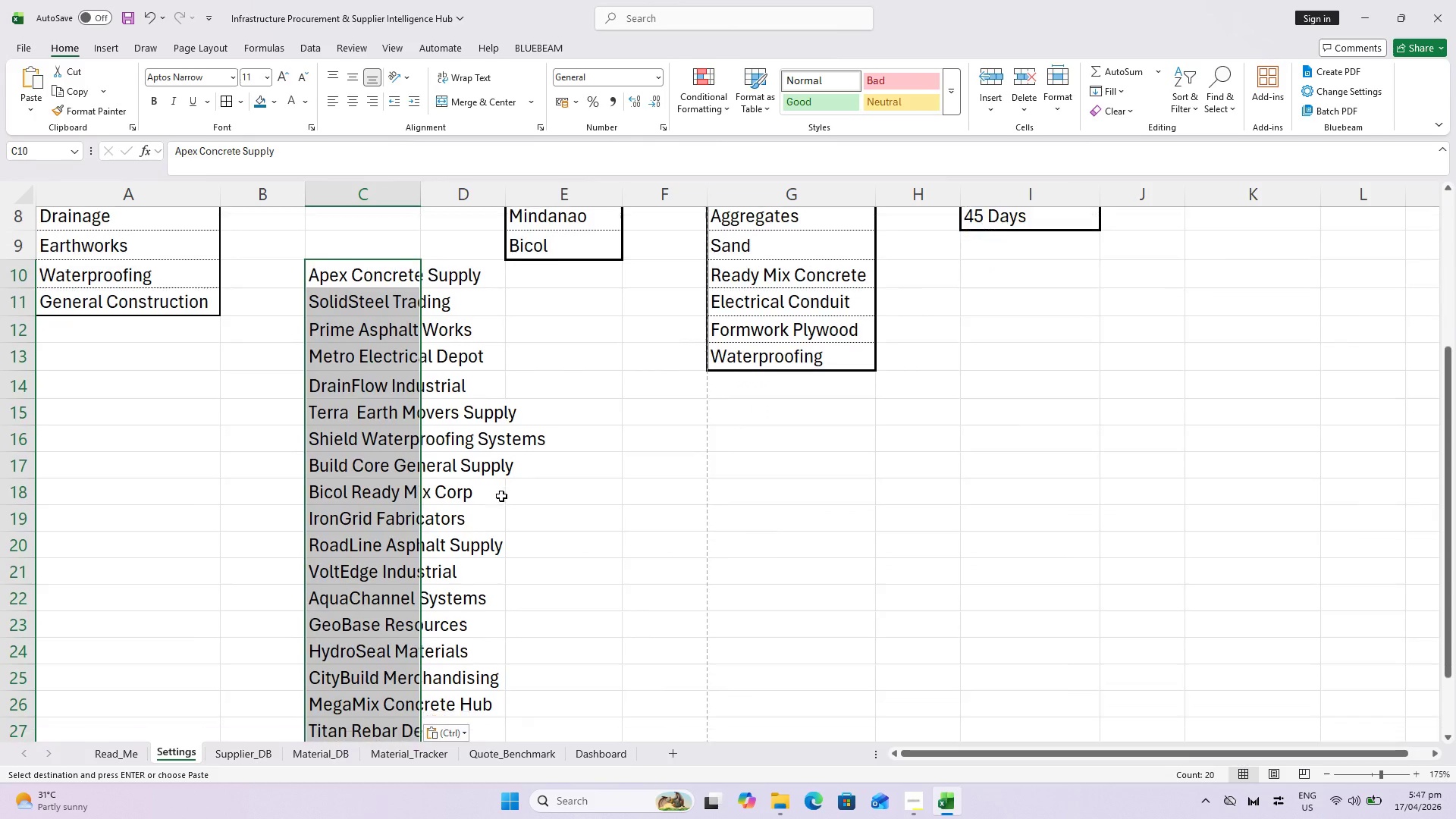 
key(Alt+Control+V)
 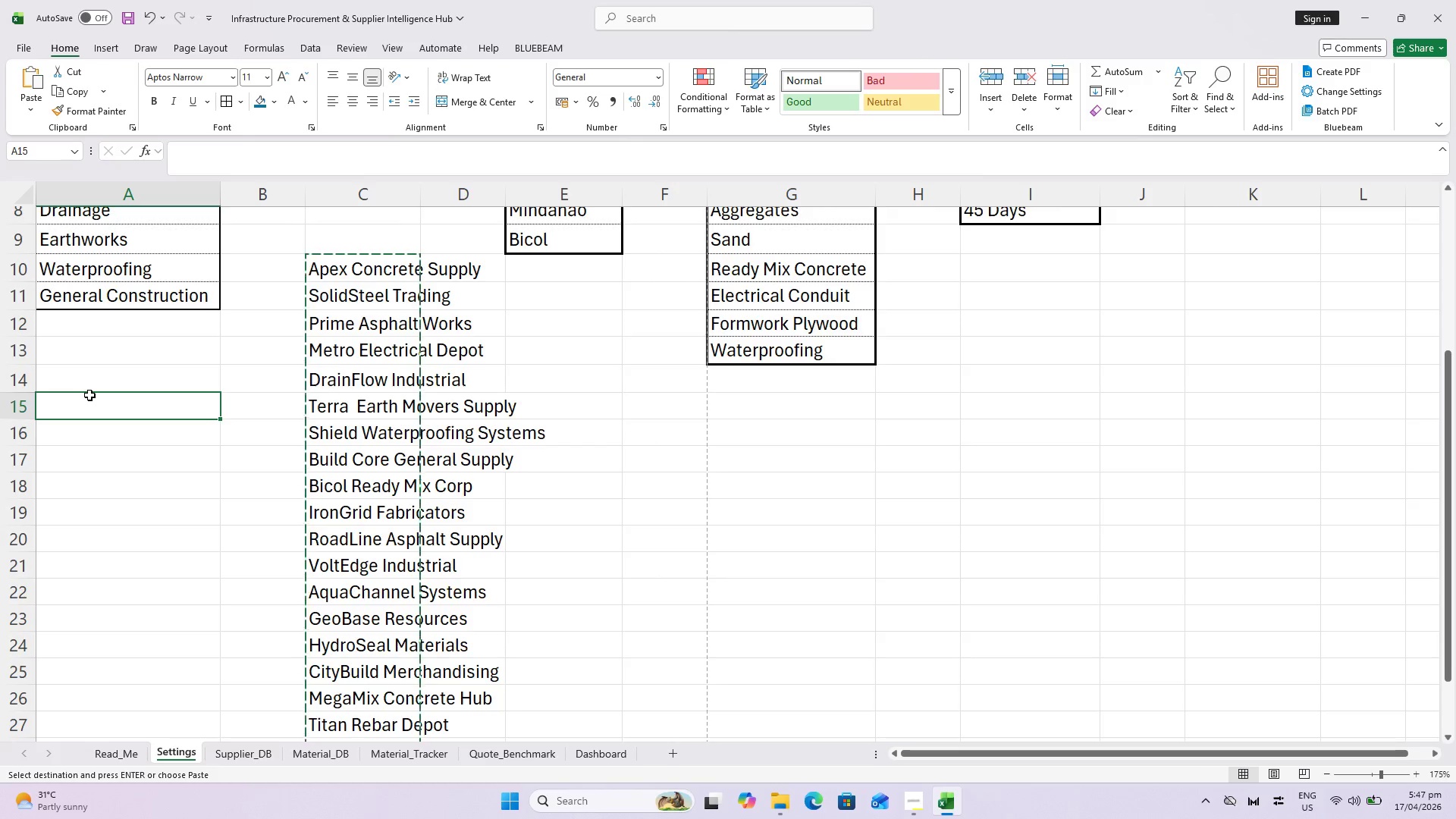 
scroll: coordinate [221, 385], scroll_direction: none, amount: 0.0
 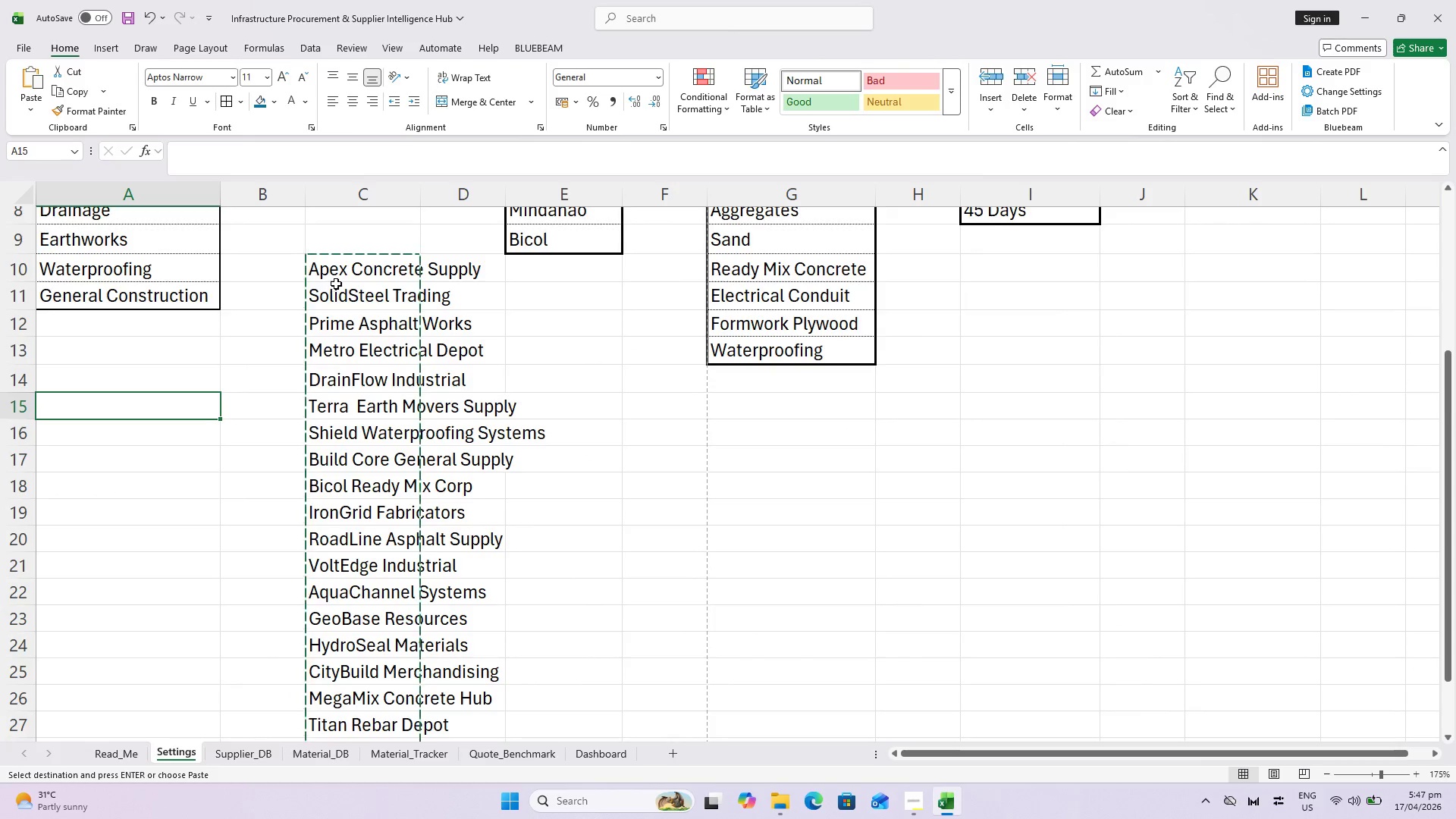 
left_click_drag(start_coordinate=[338, 271], to_coordinate=[380, 704])
 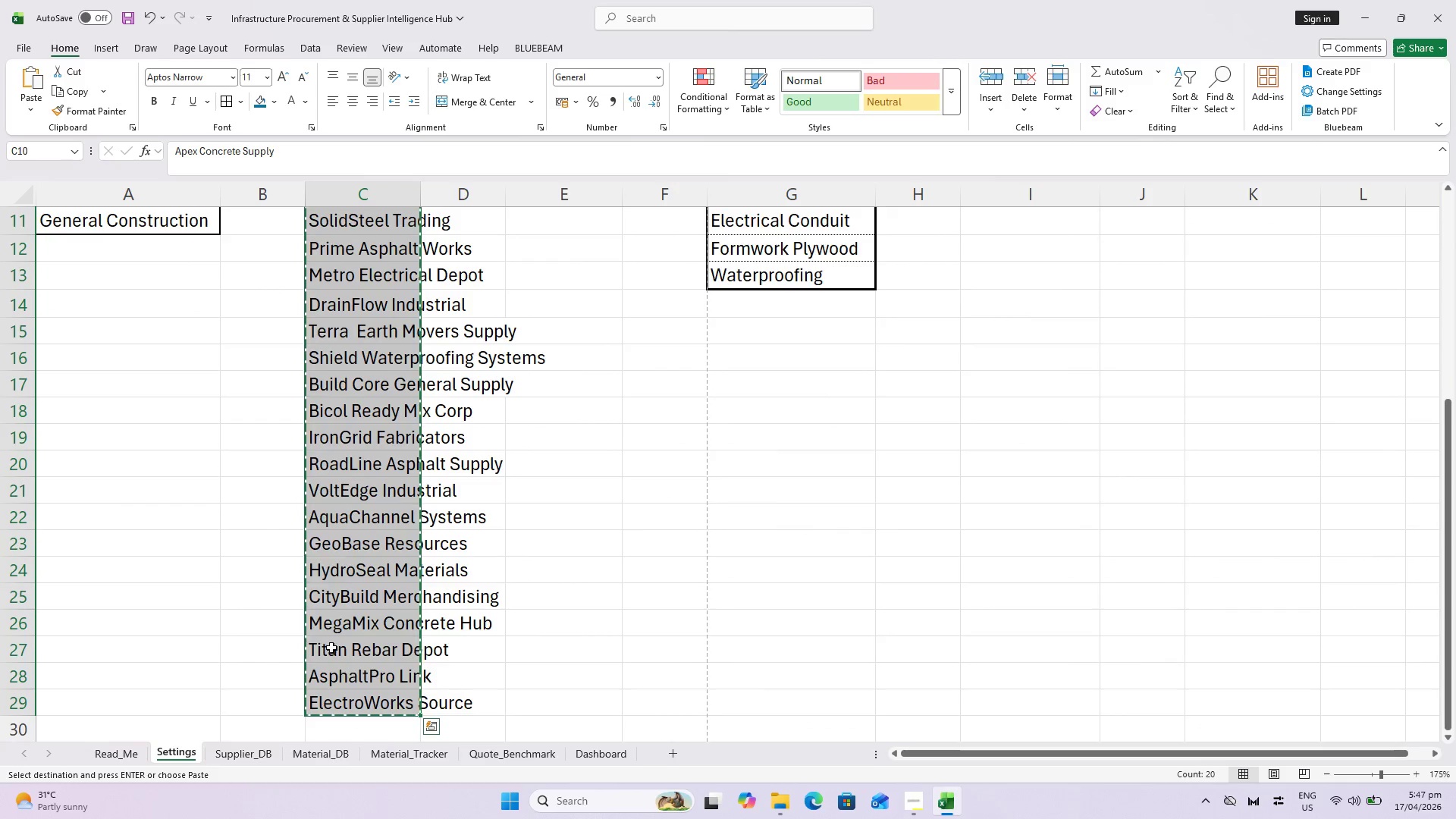 
key(Control+X)
 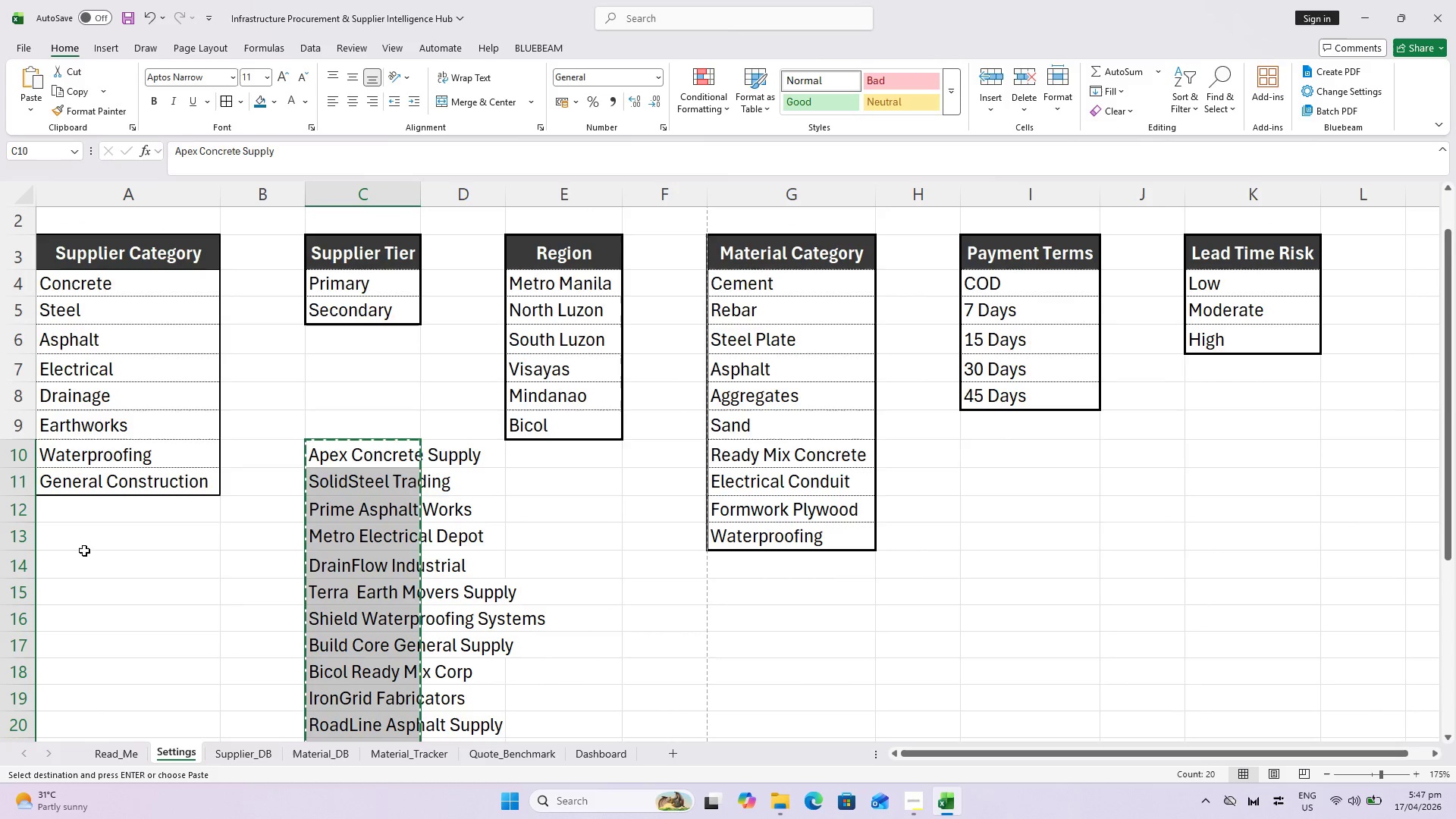 
left_click([59, 570])
 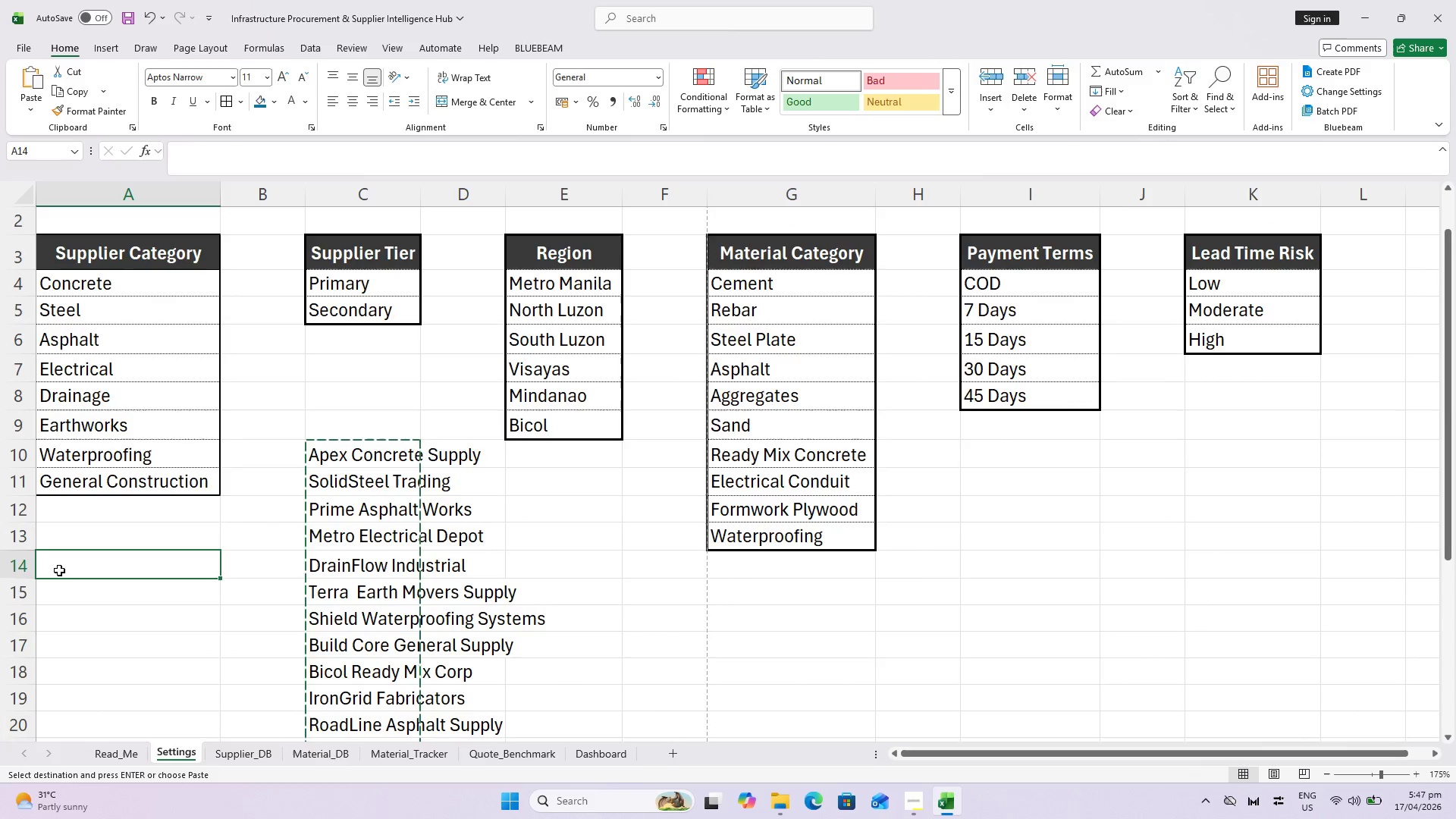 
key(Alt+Control+V)
 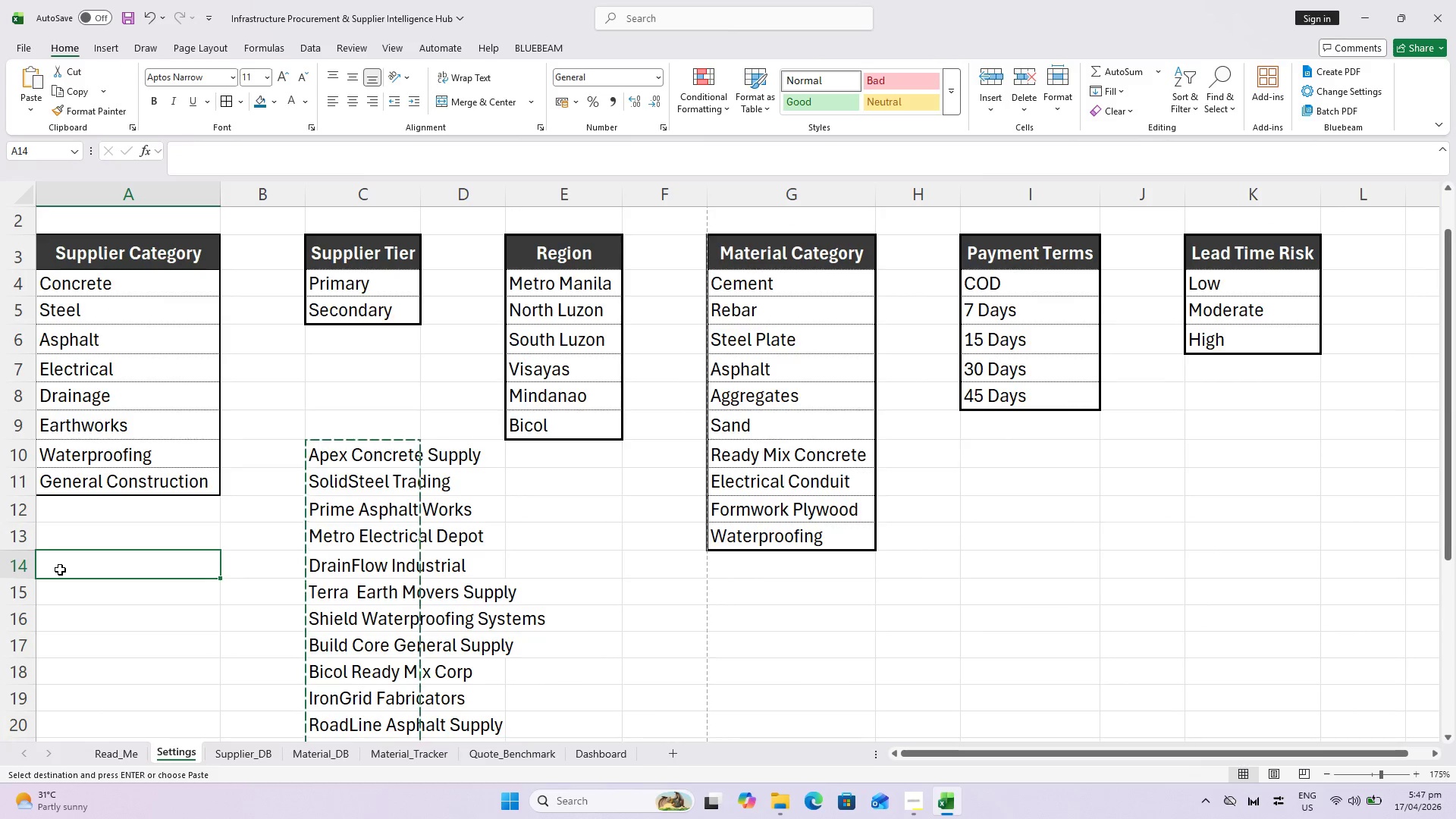 
key(V)
 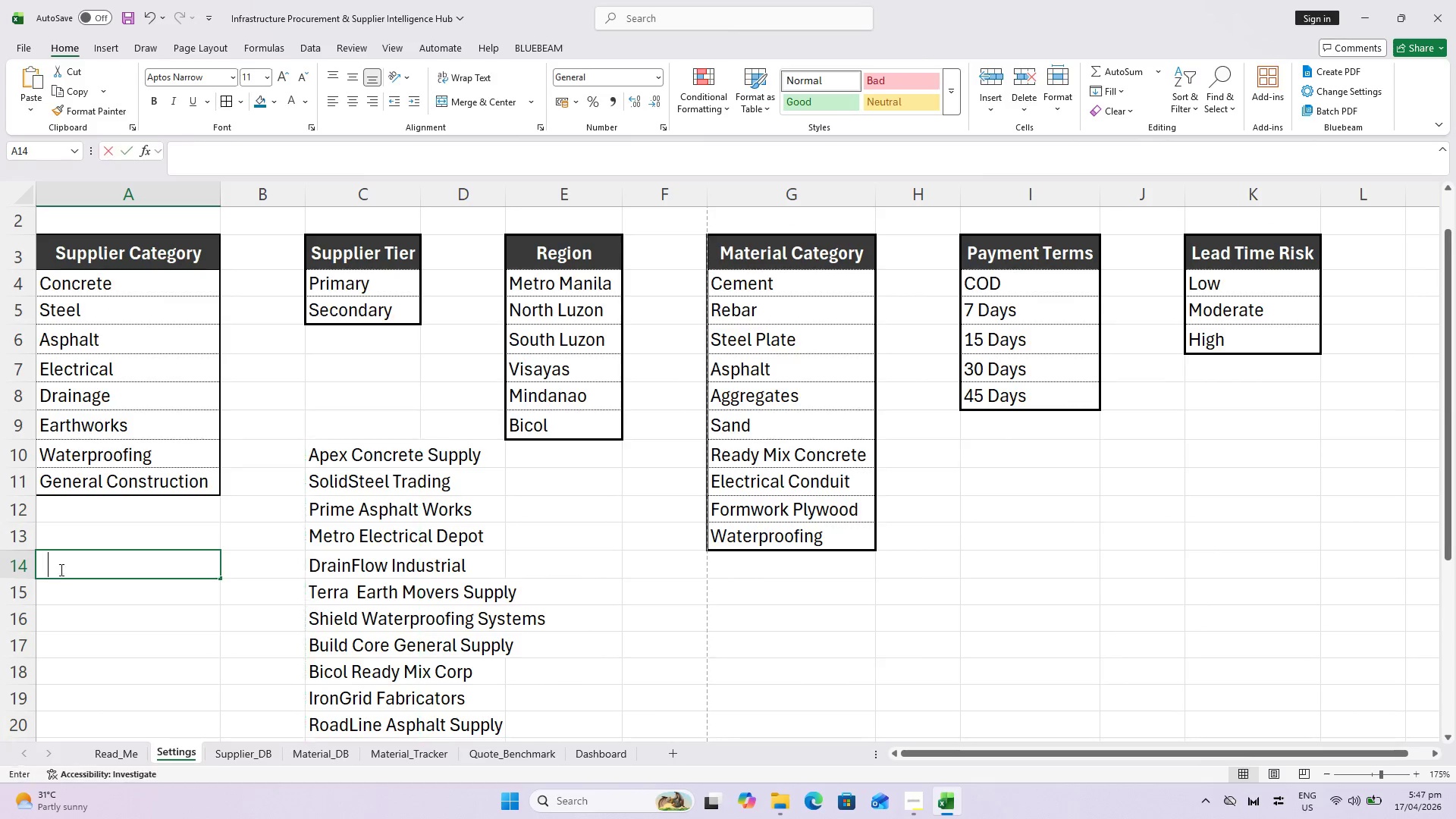 
key(Enter)
 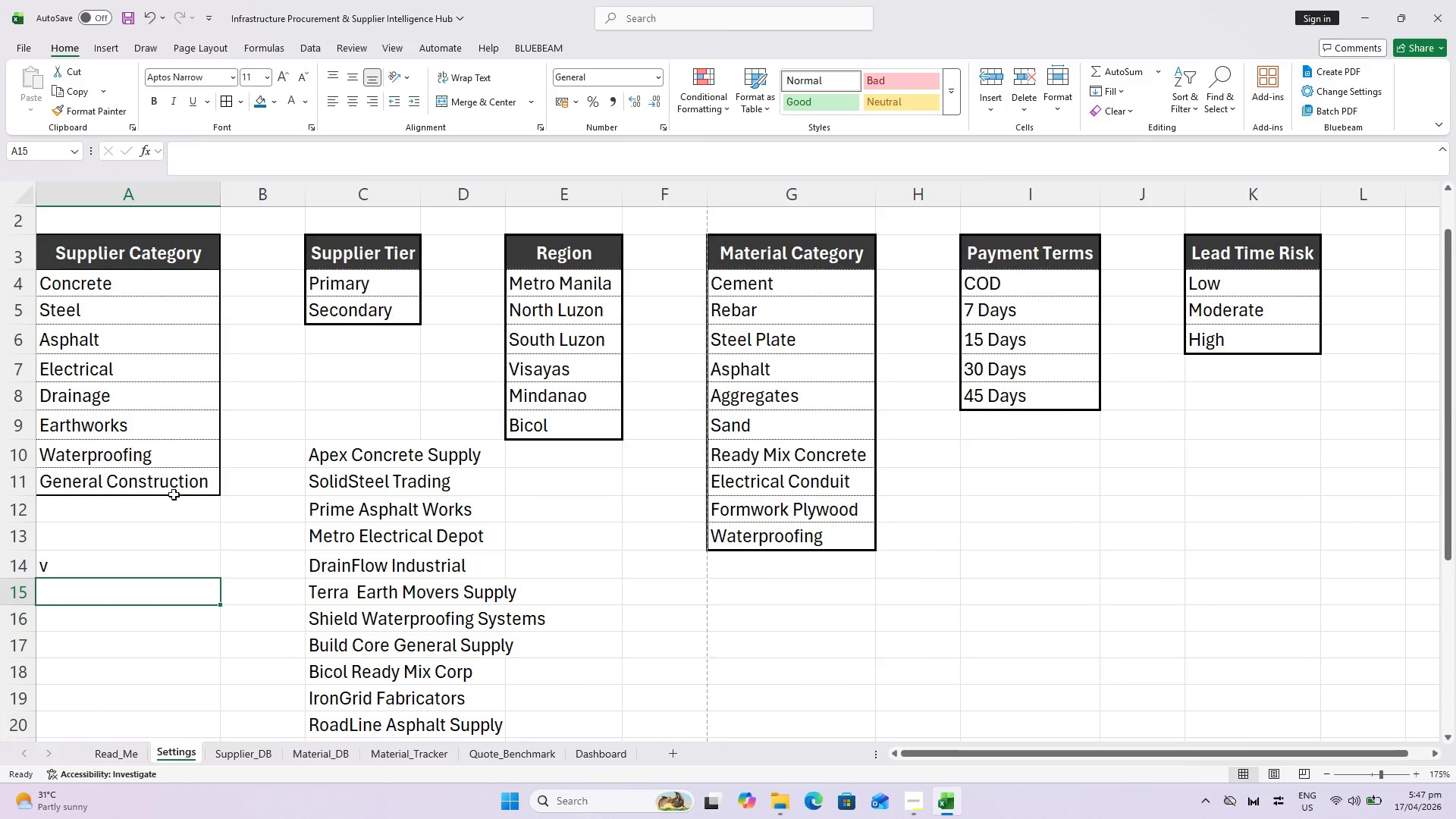 
key(Control+Z)
 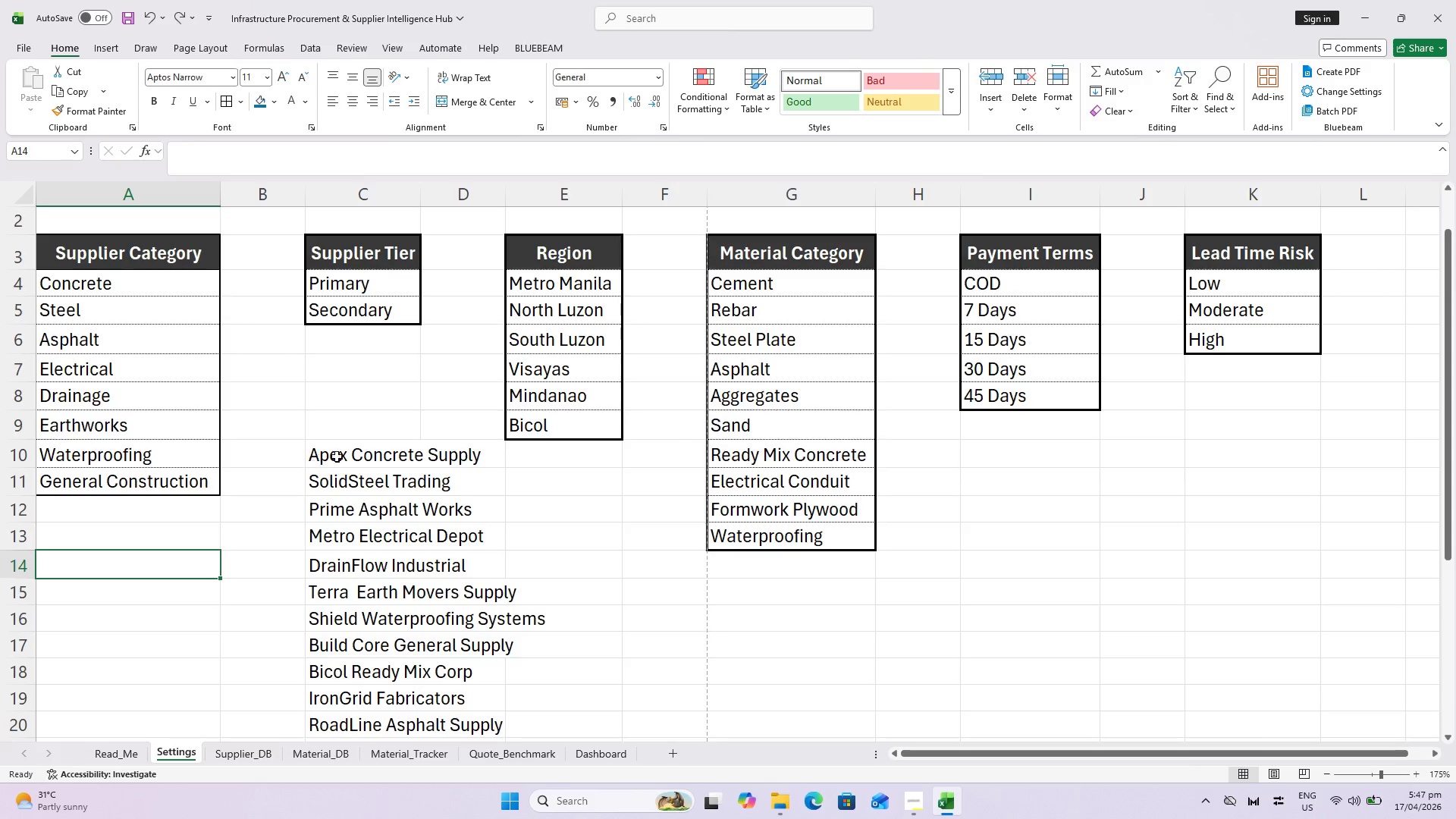 
left_click_drag(start_coordinate=[340, 457], to_coordinate=[351, 699])
 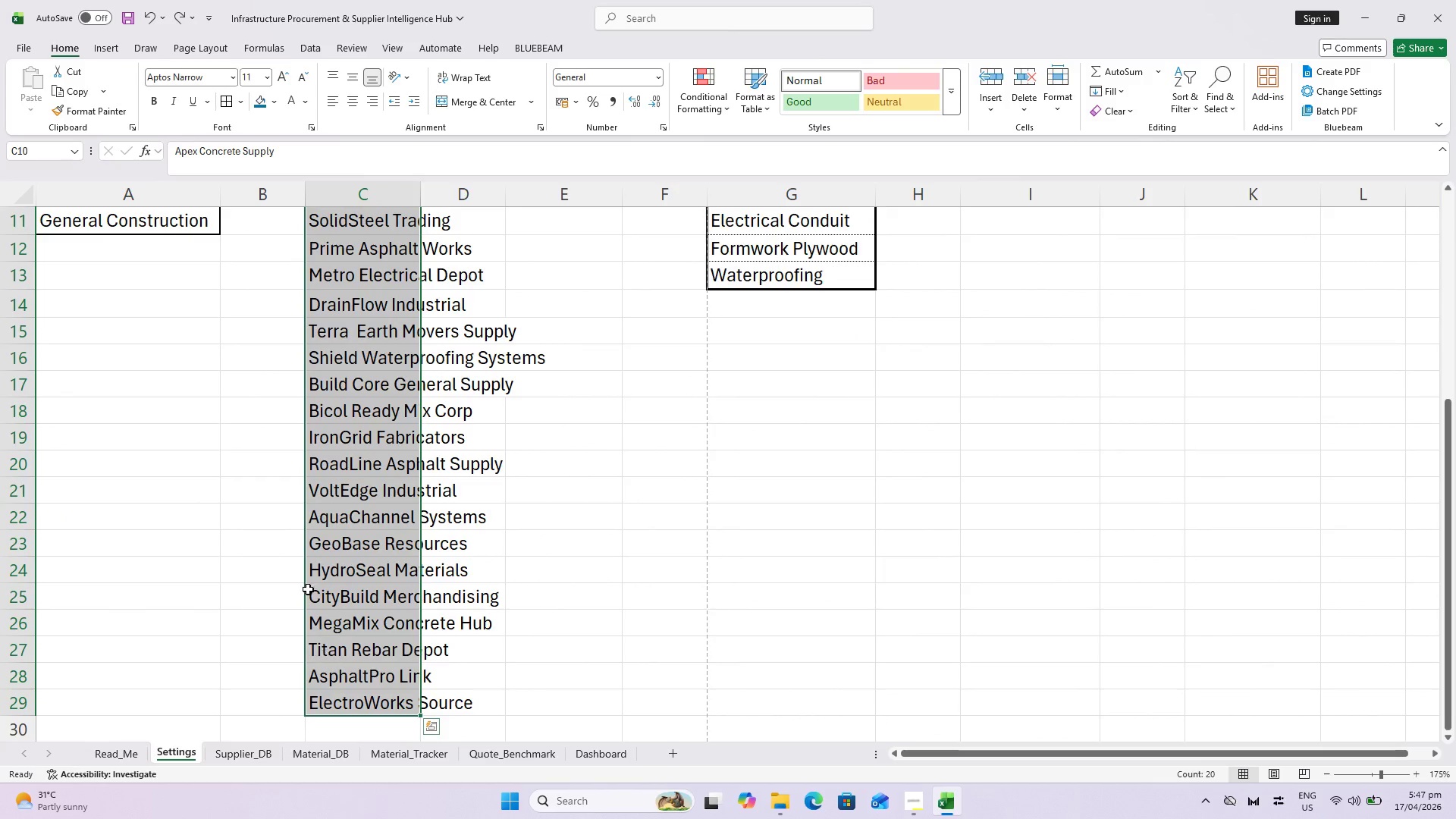 
key(Control+X)
 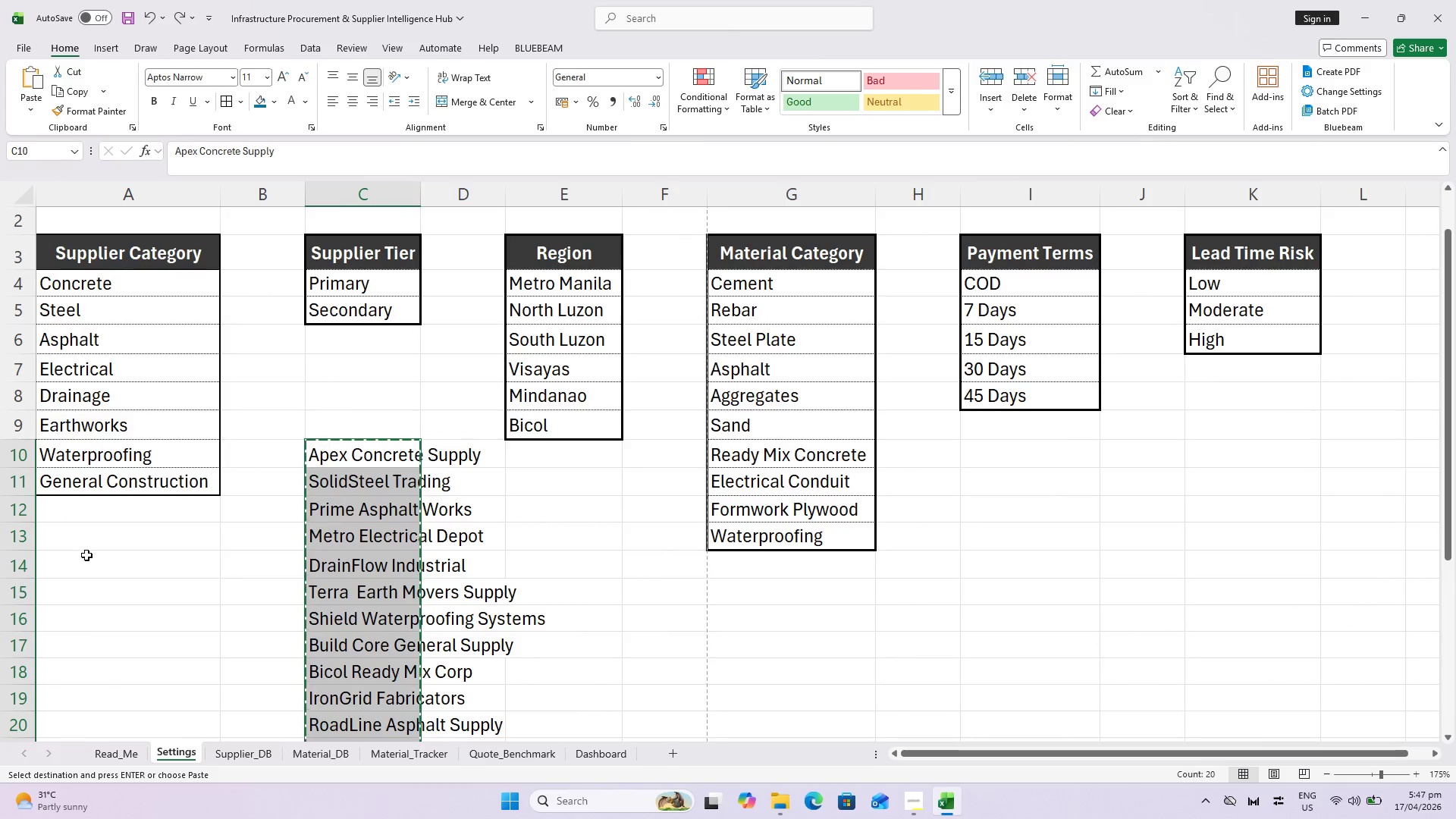 
left_click([72, 595])
 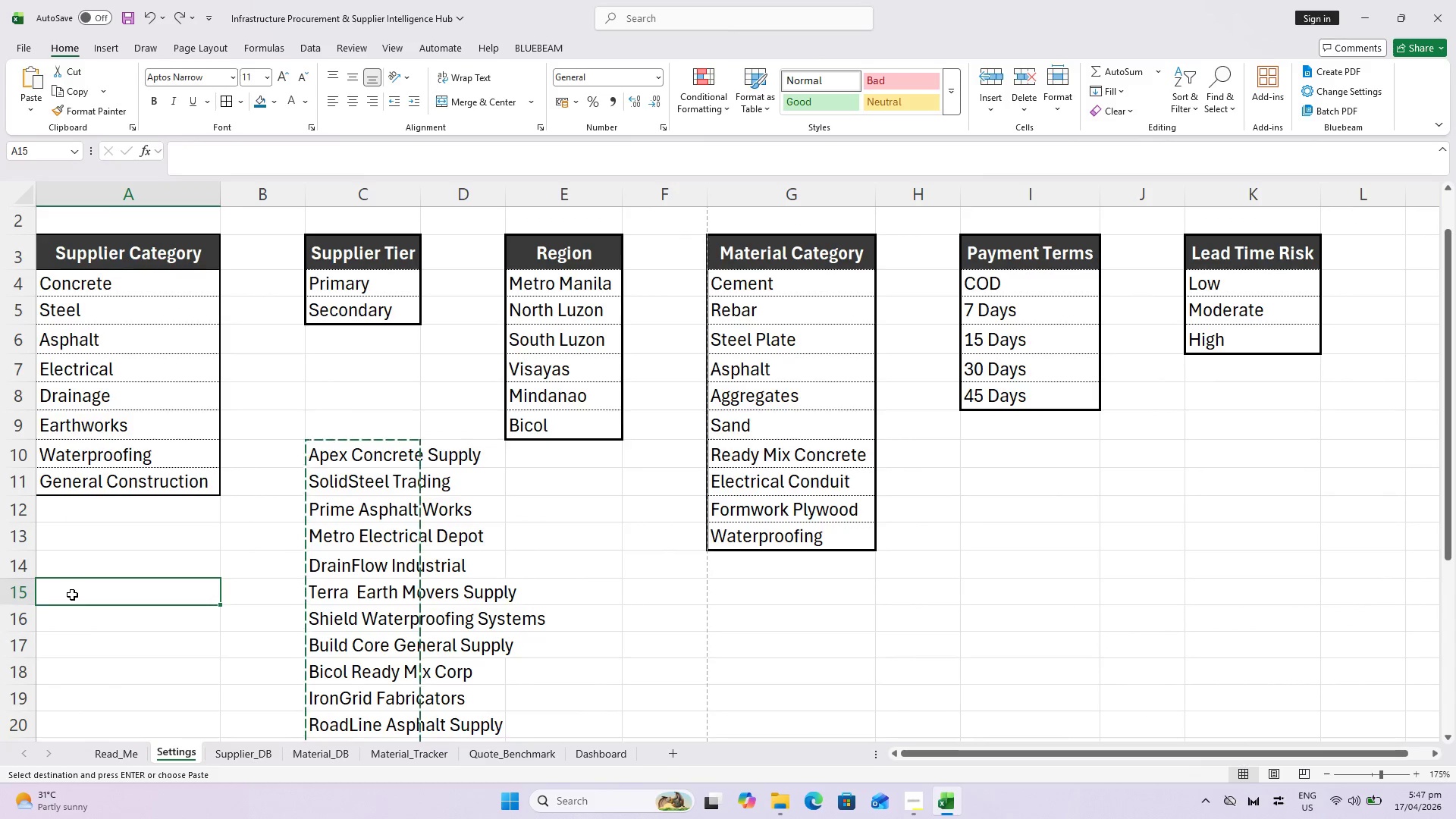 
key(Alt+Control+V)
 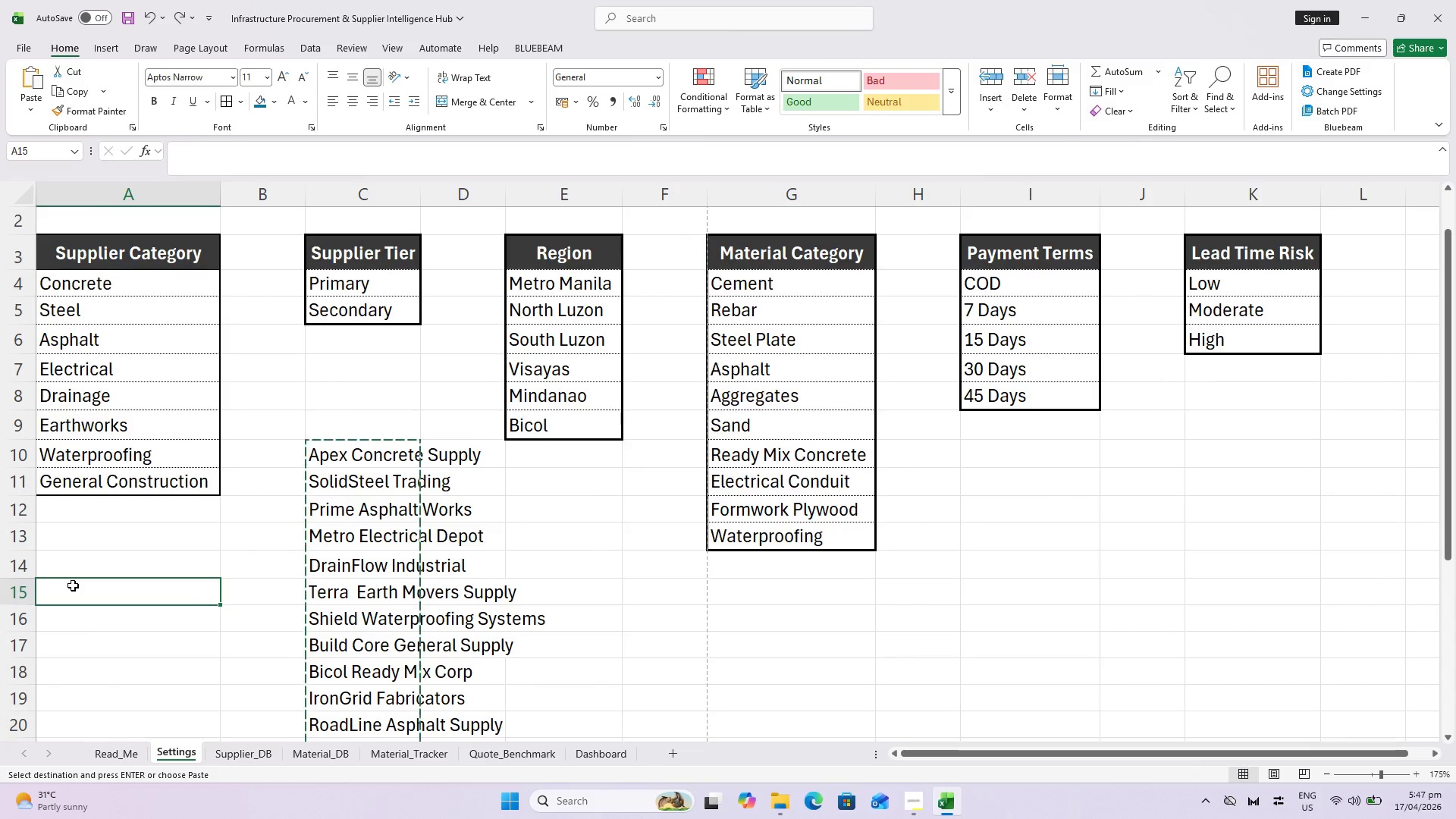 
key(Control+V)
 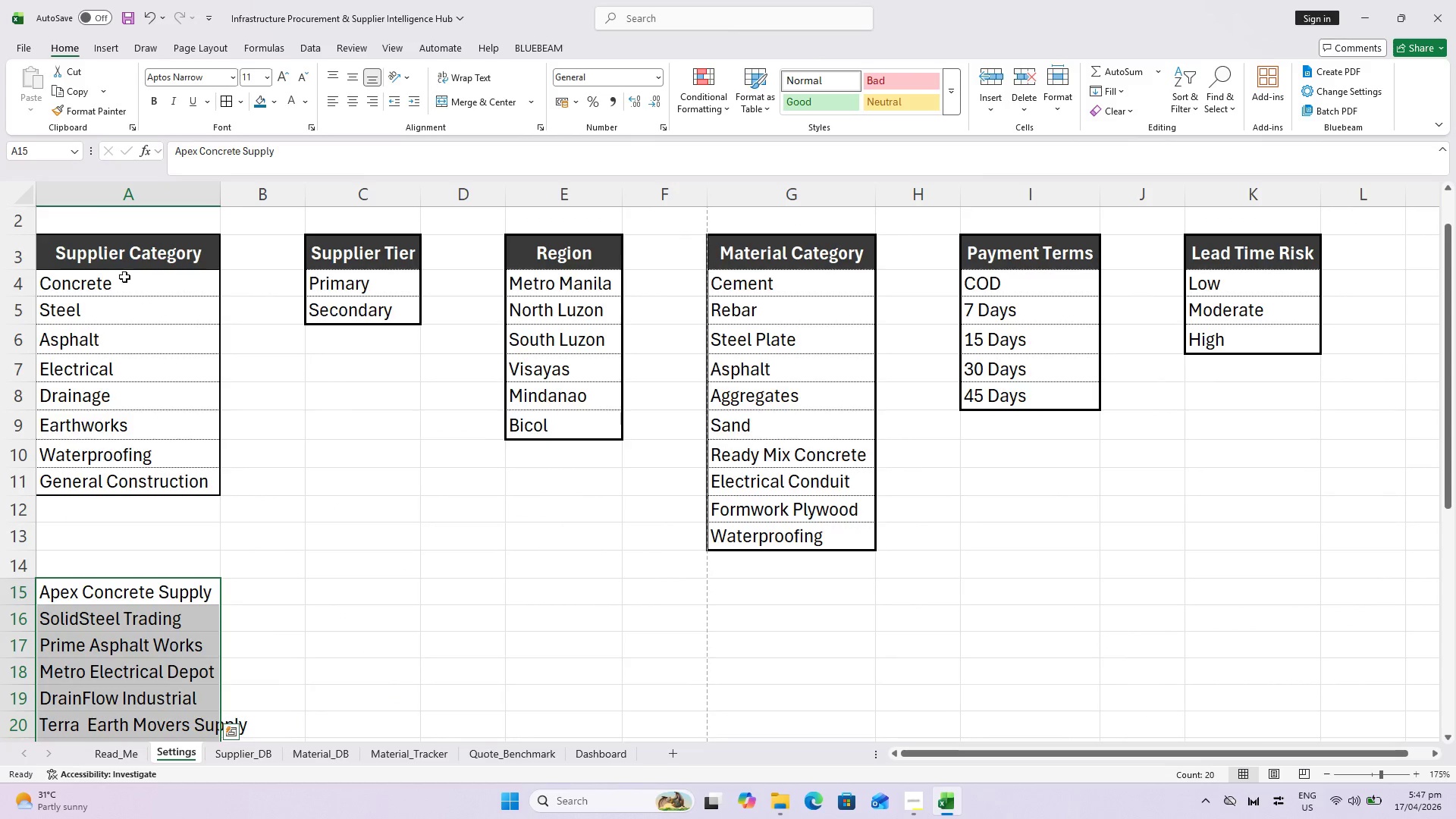 
hold_key(key=ControlLeft, duration=0.33)
 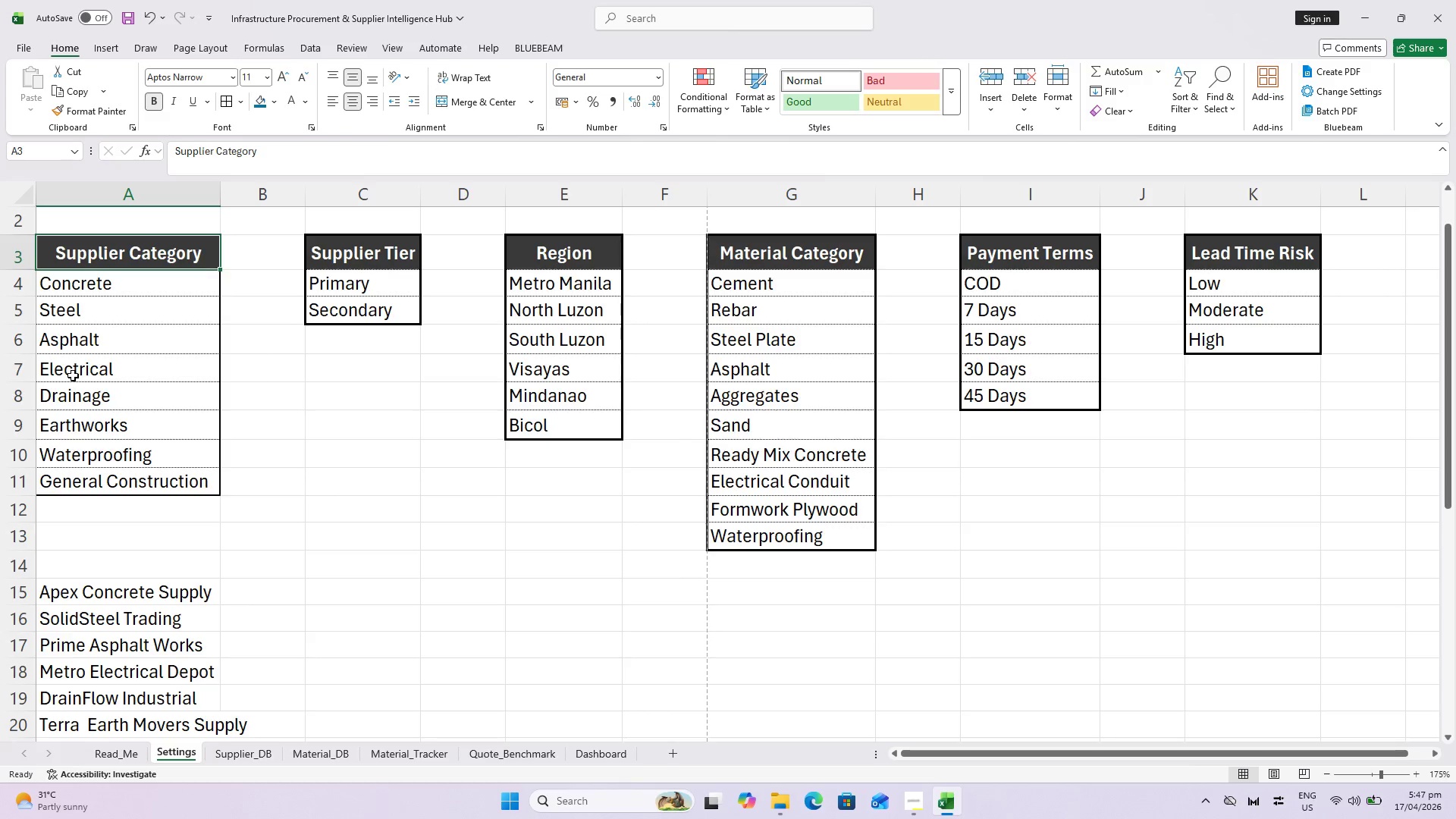 
hold_key(key=ControlLeft, duration=0.58)
 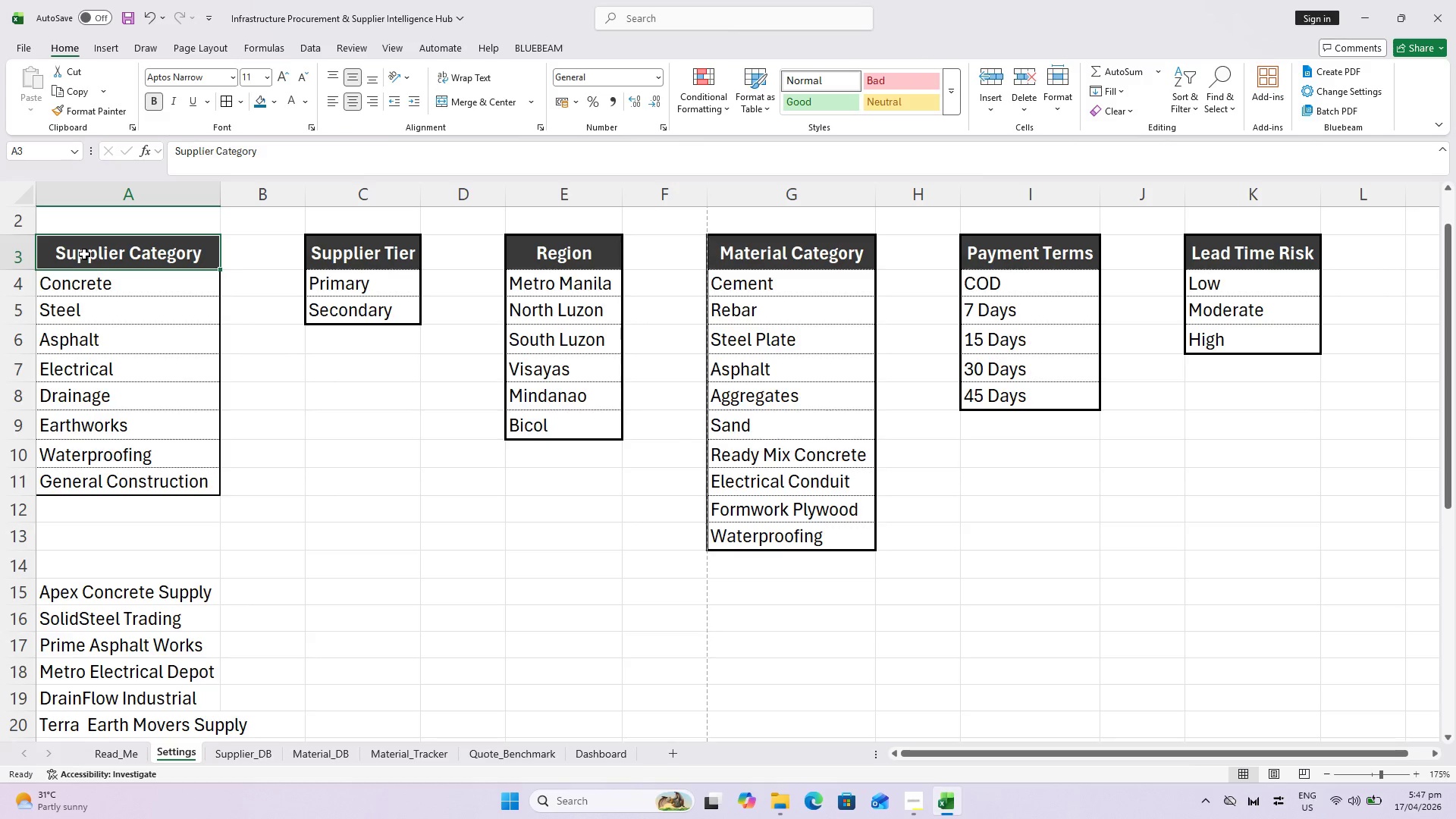 
left_click_drag(start_coordinate=[84, 254], to_coordinate=[114, 472])
 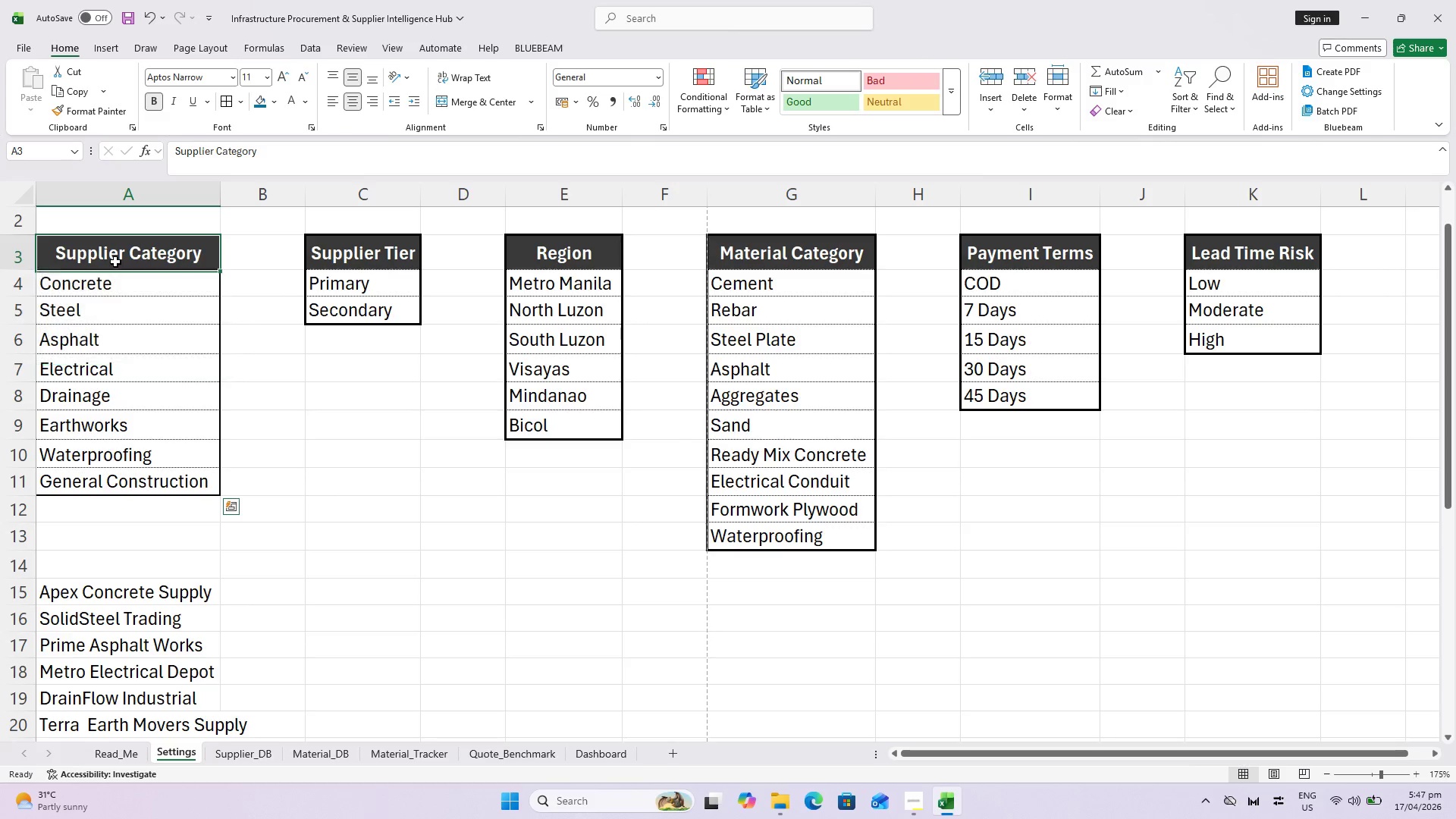 
key(Control+C)
 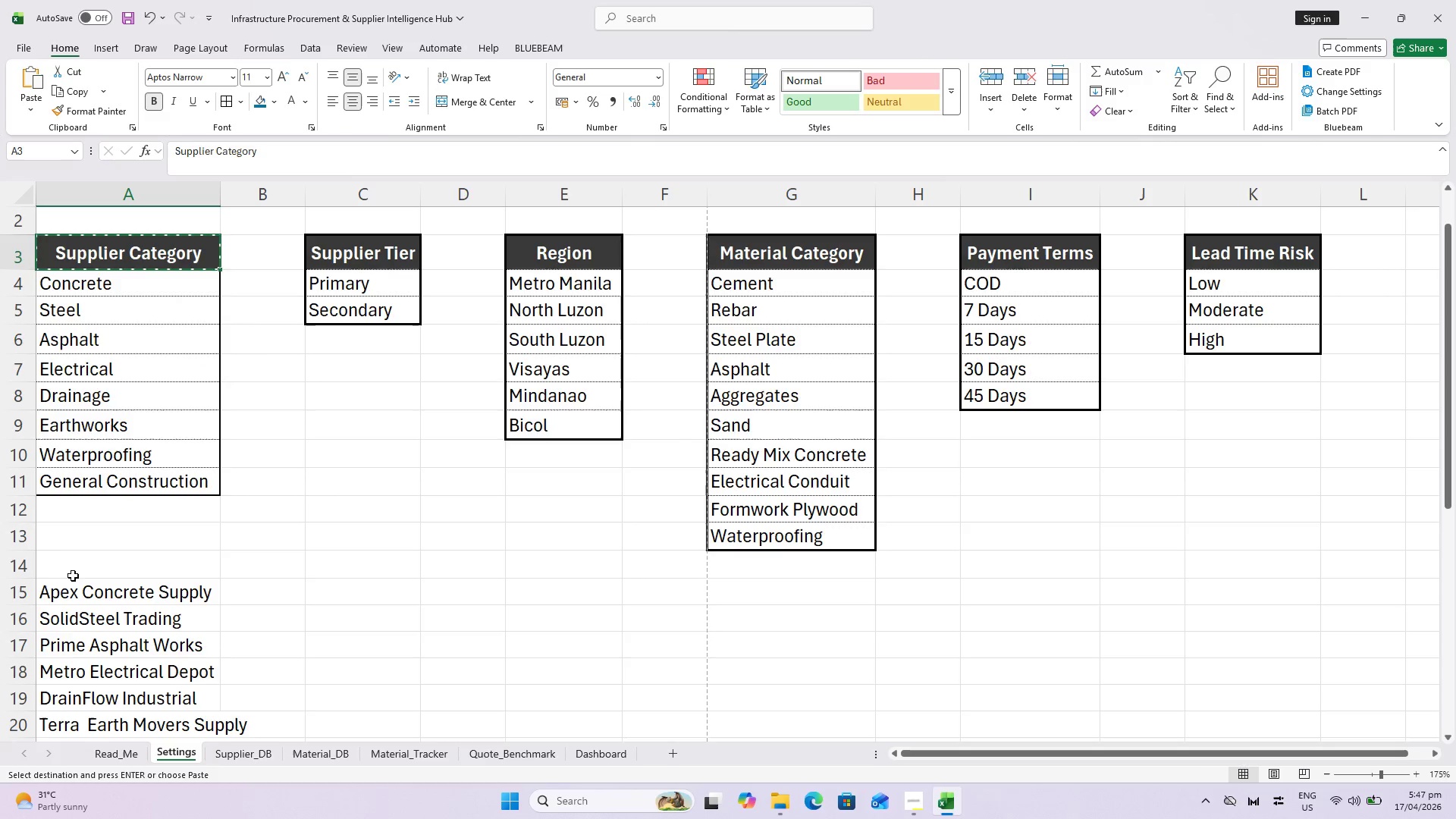 
left_click([65, 560])
 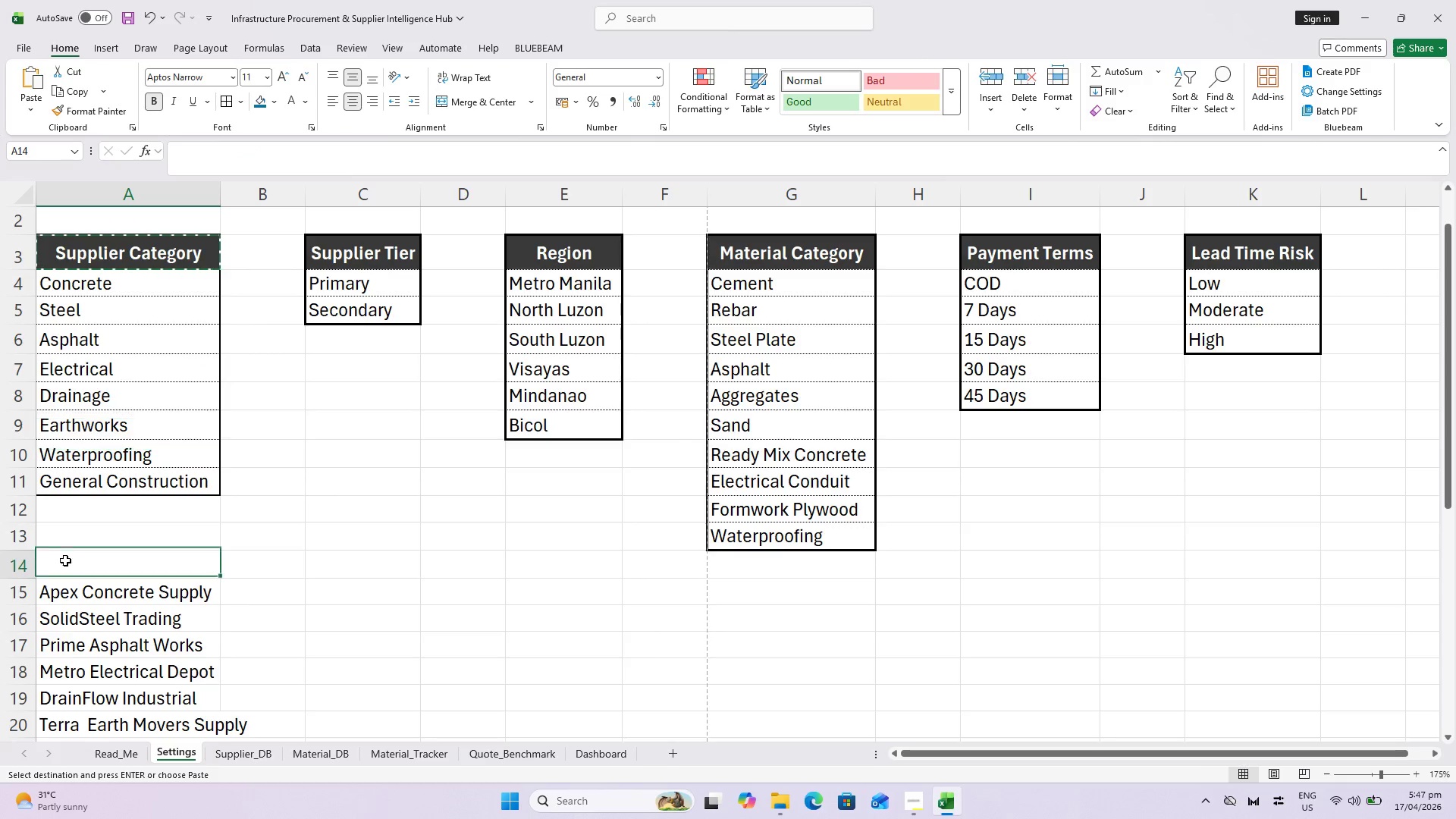 
key(Alt+Control+AltLeft)
 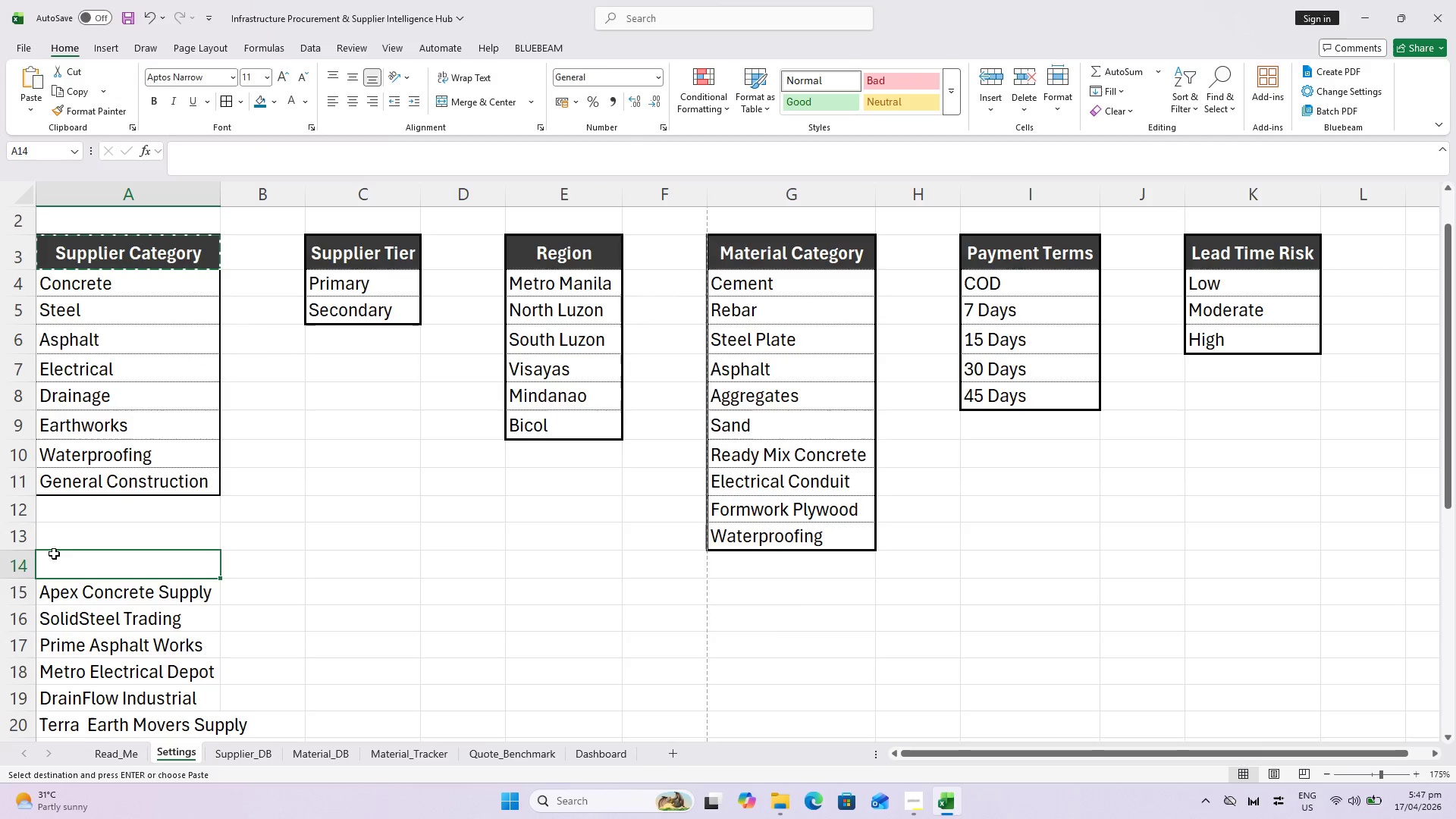 
key(Alt+Control+V)
 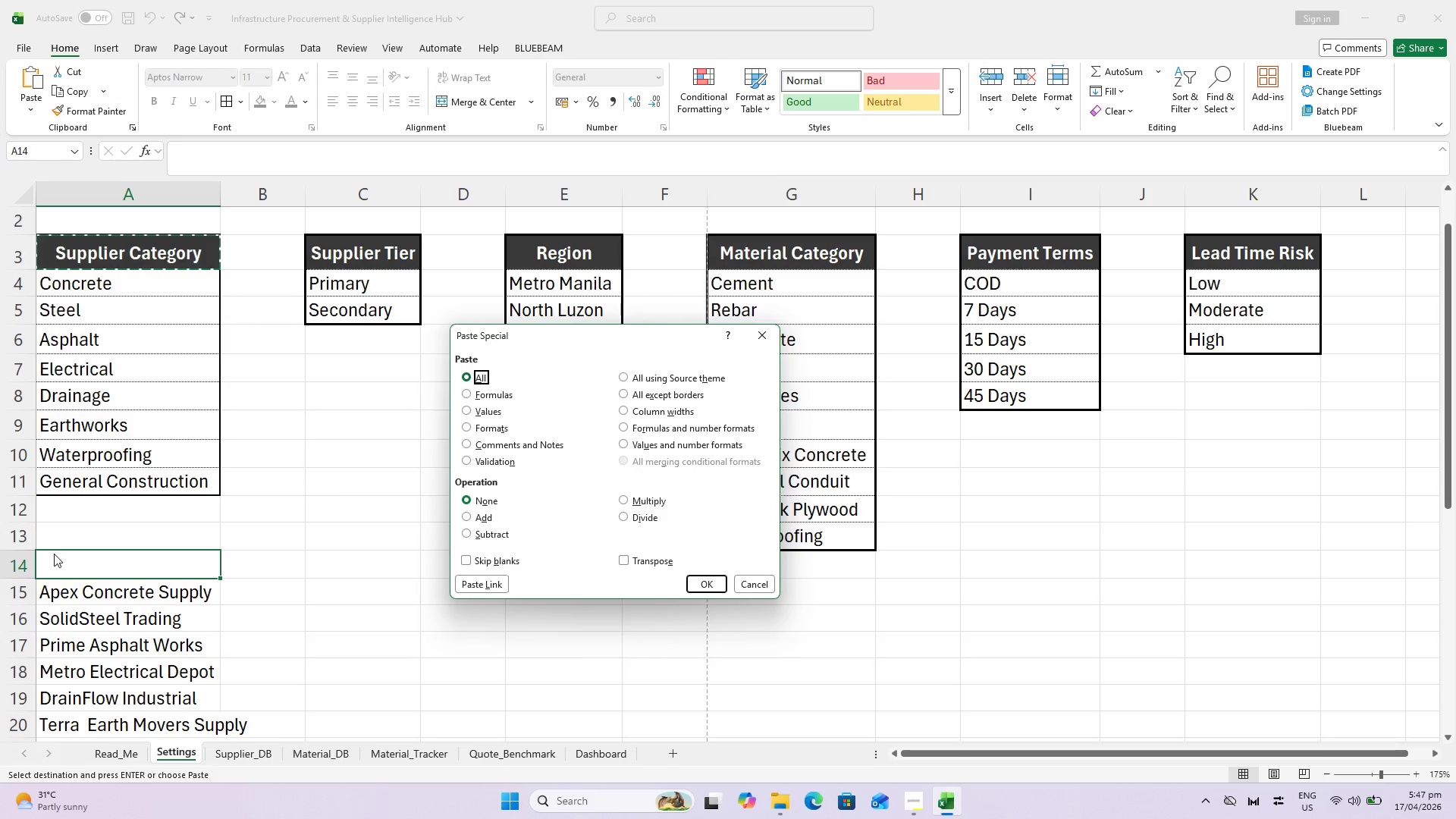 
key(F)
 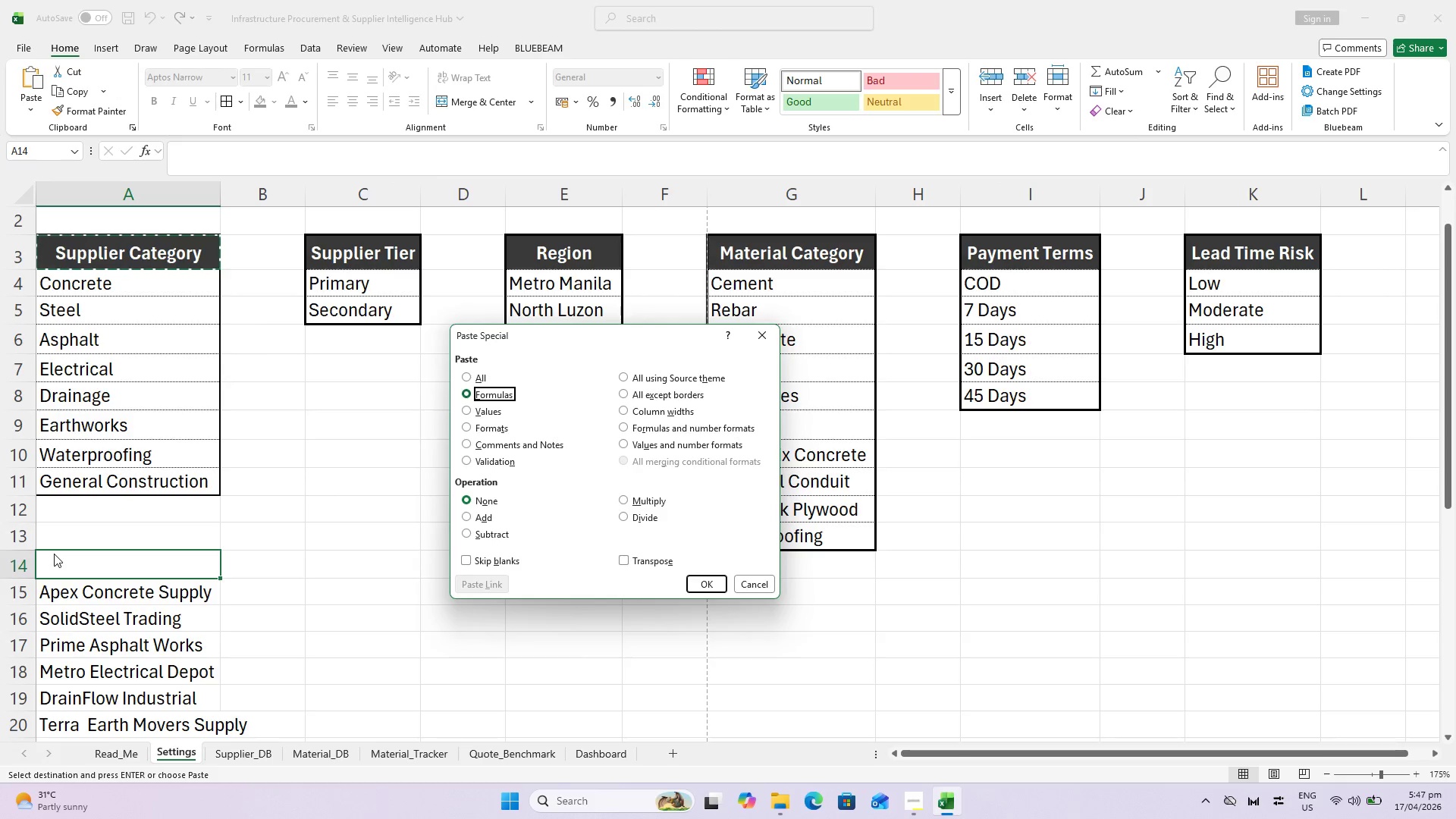 
key(Enter)
 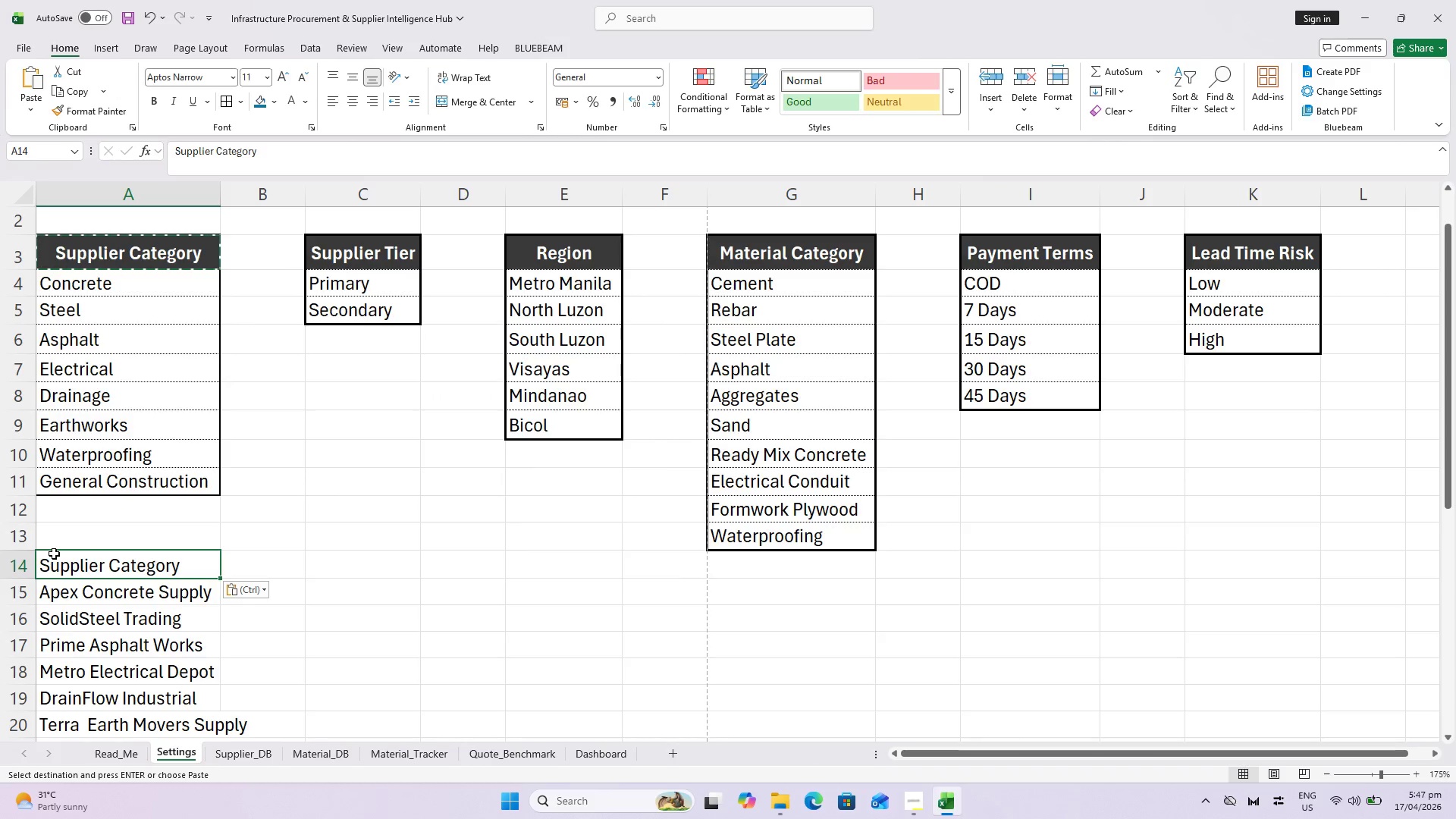 
key(Control+Z)
 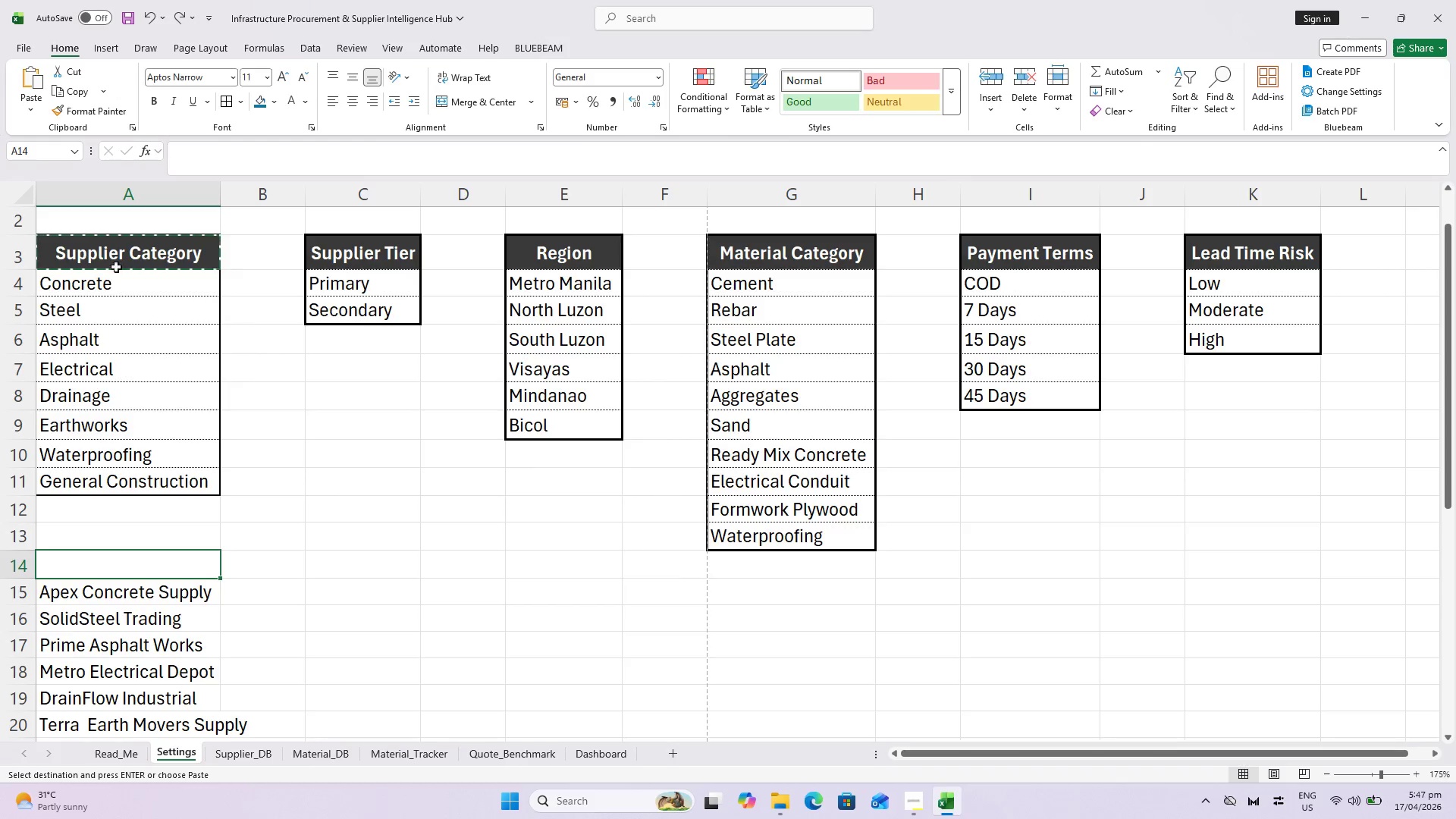 
left_click([119, 243])
 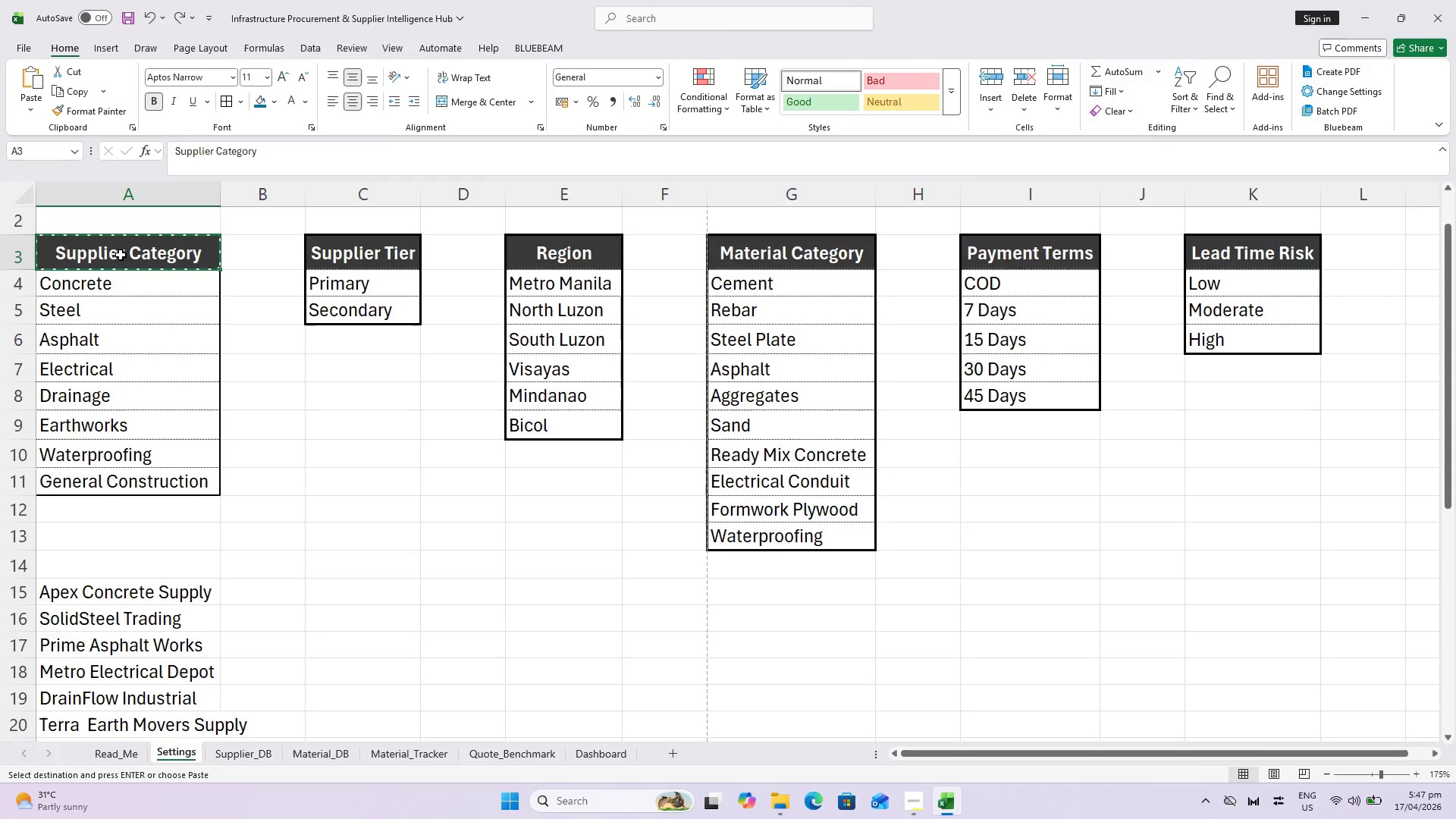 
key(Control+C)
 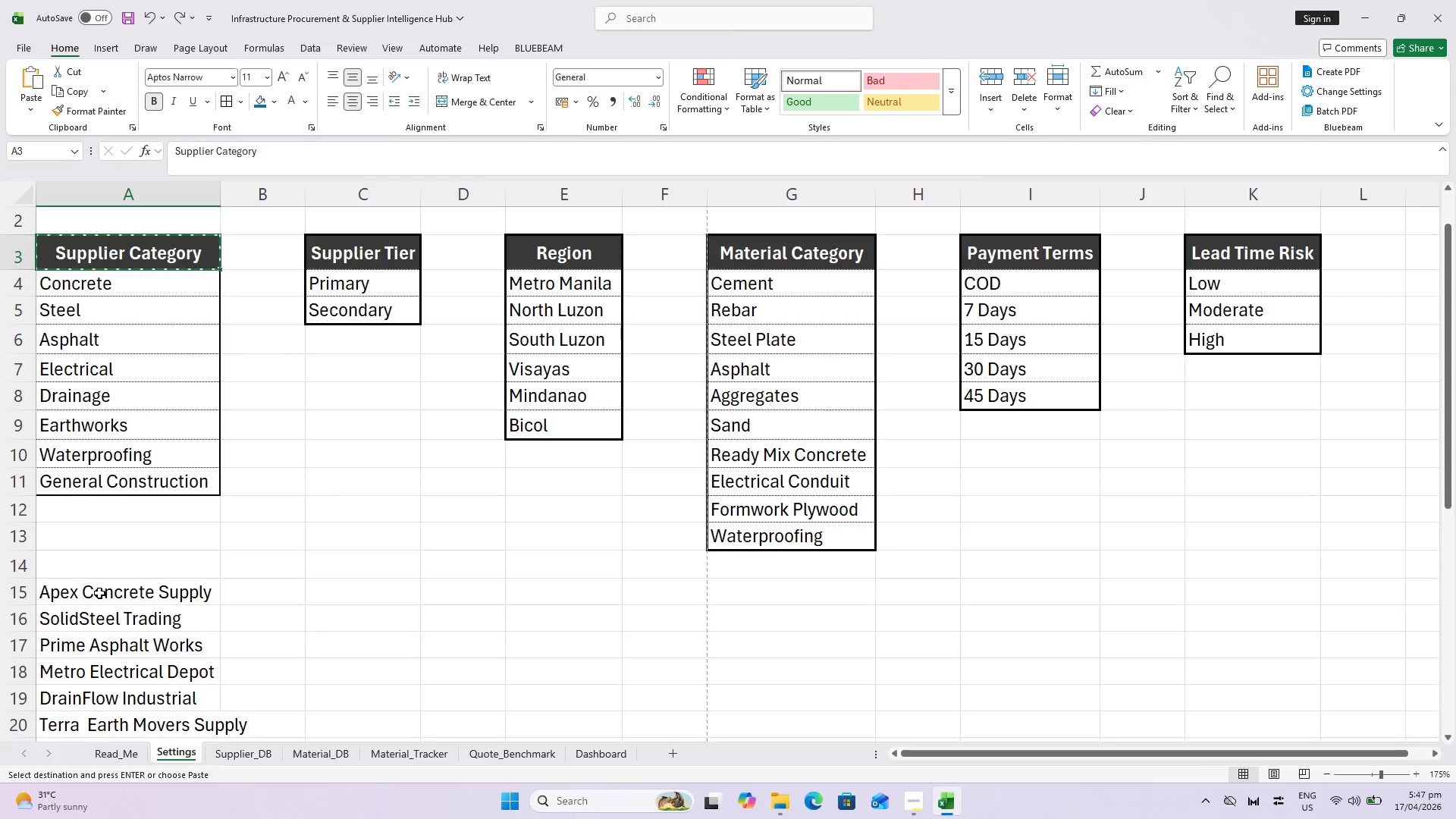 
left_click_drag(start_coordinate=[97, 579], to_coordinate=[99, 573])
 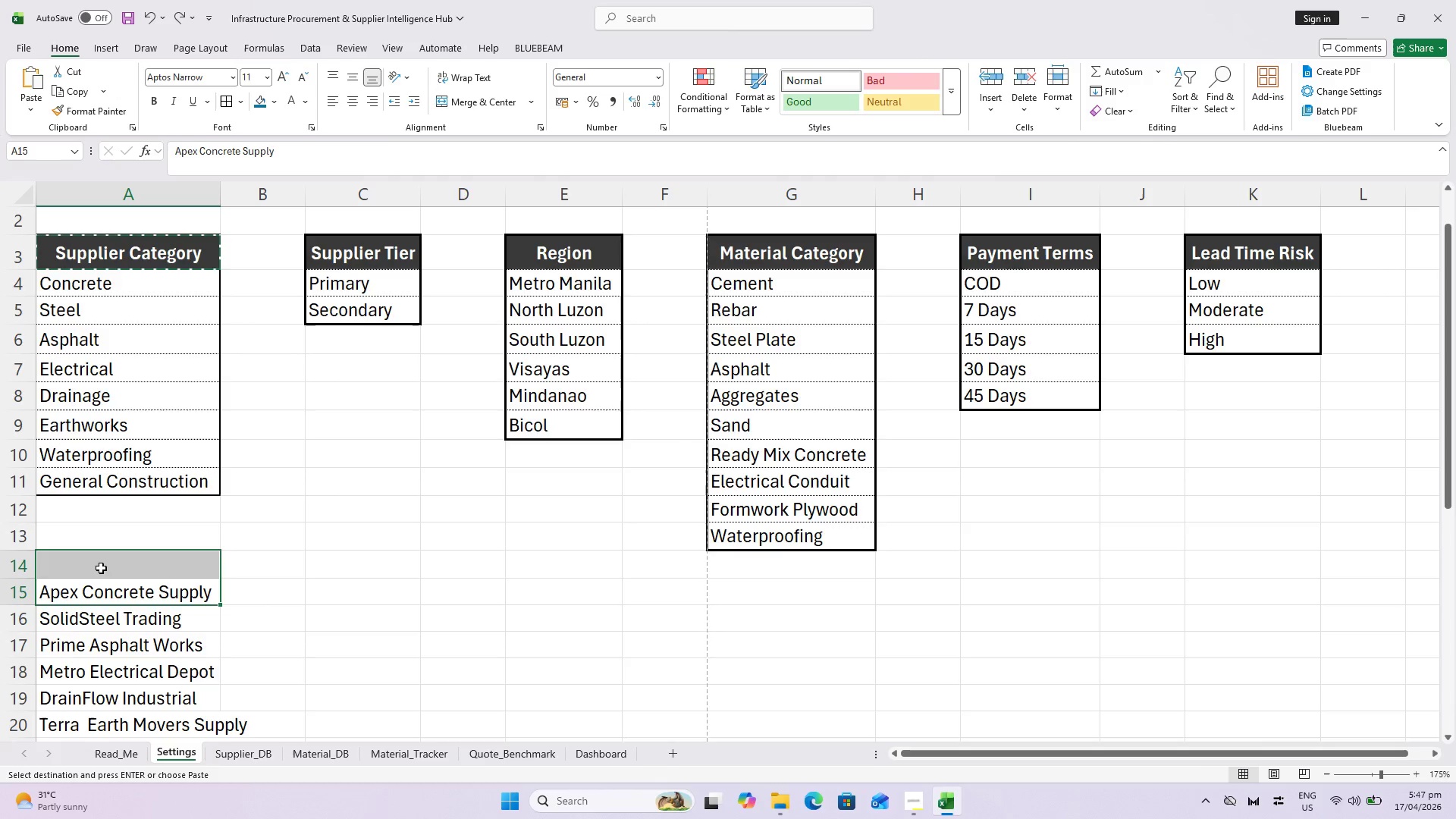 
key(Control+ControlLeft)
 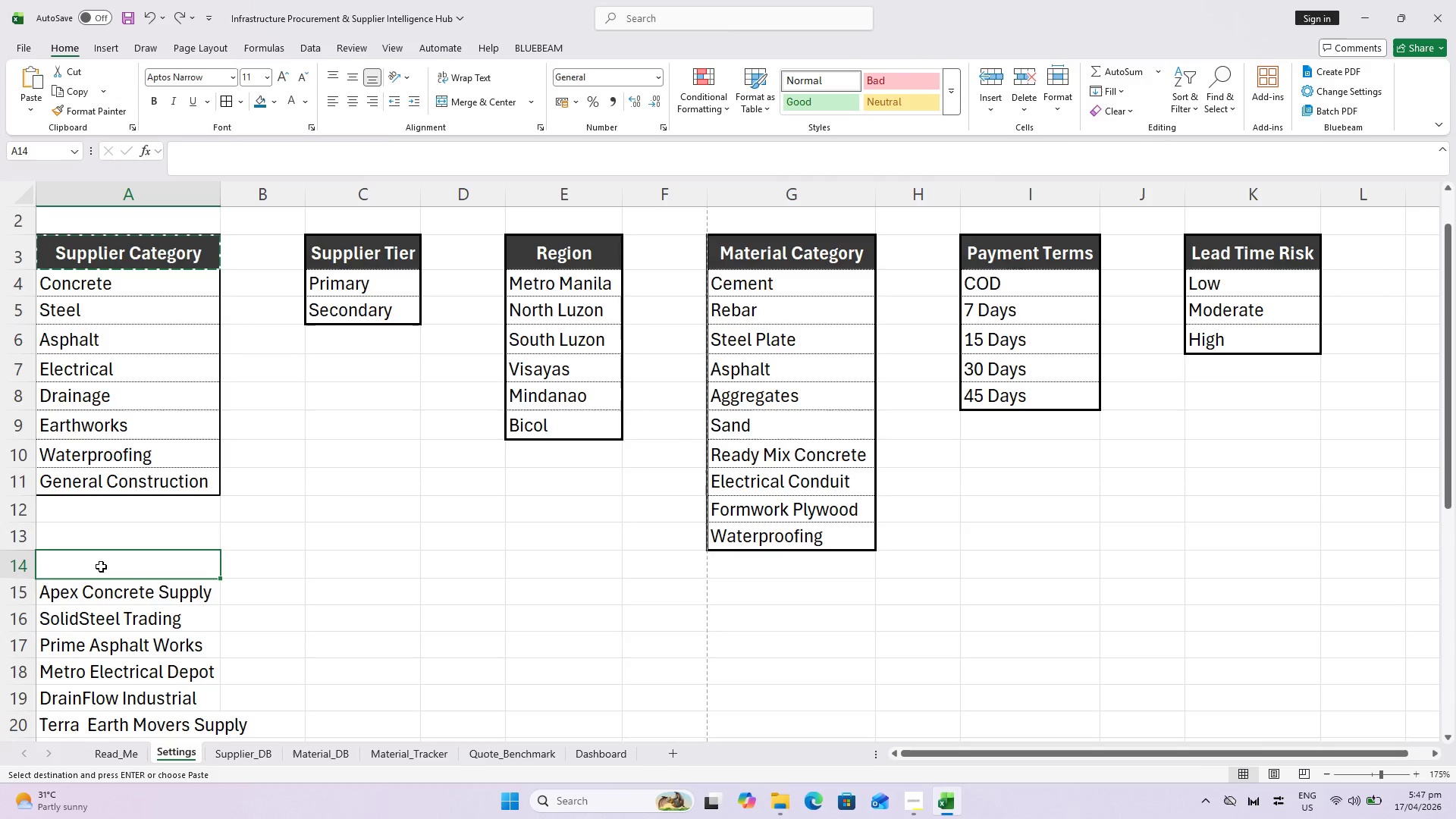 
key(Control+ControlLeft)
 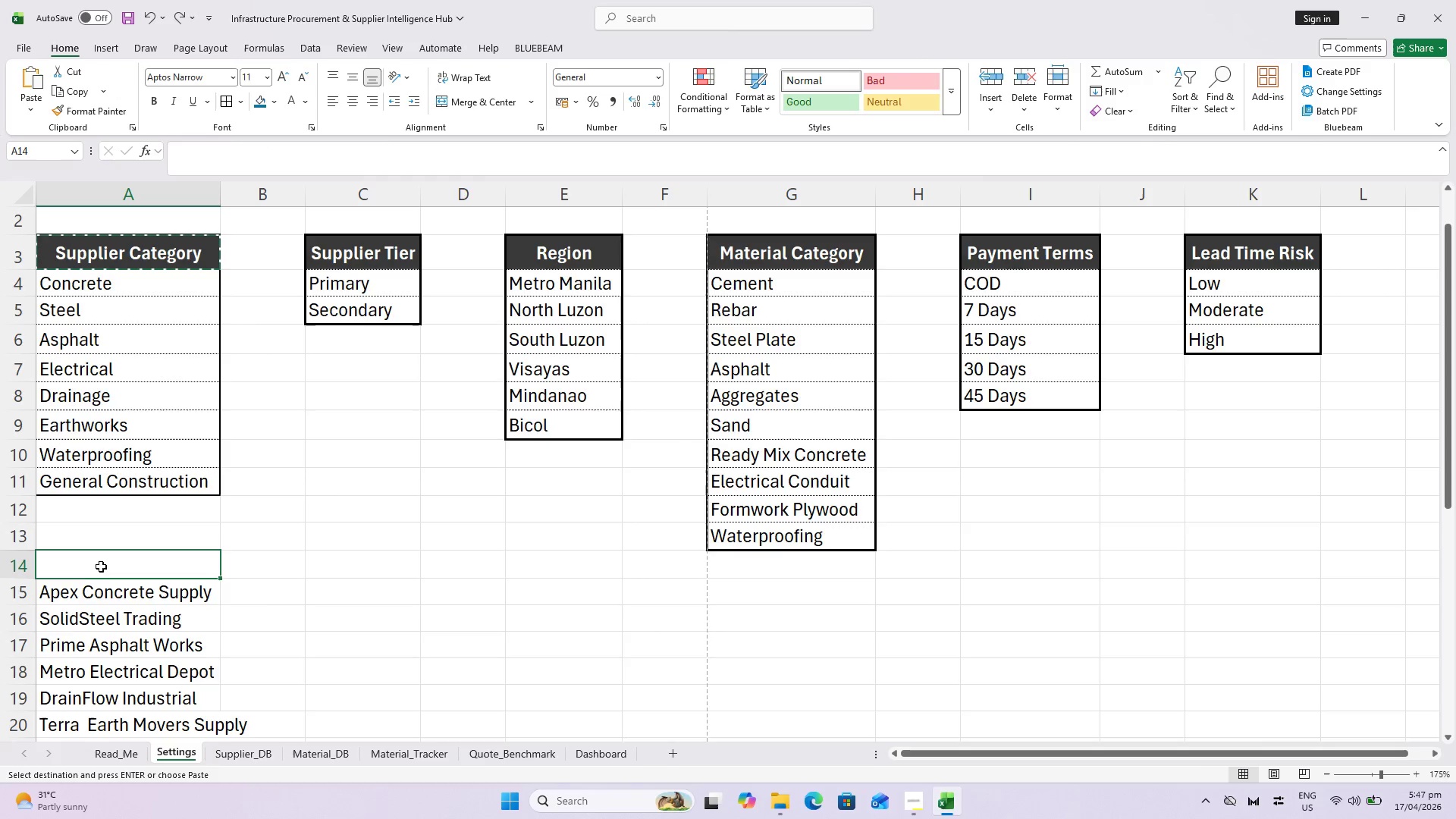 
key(Control+V)
 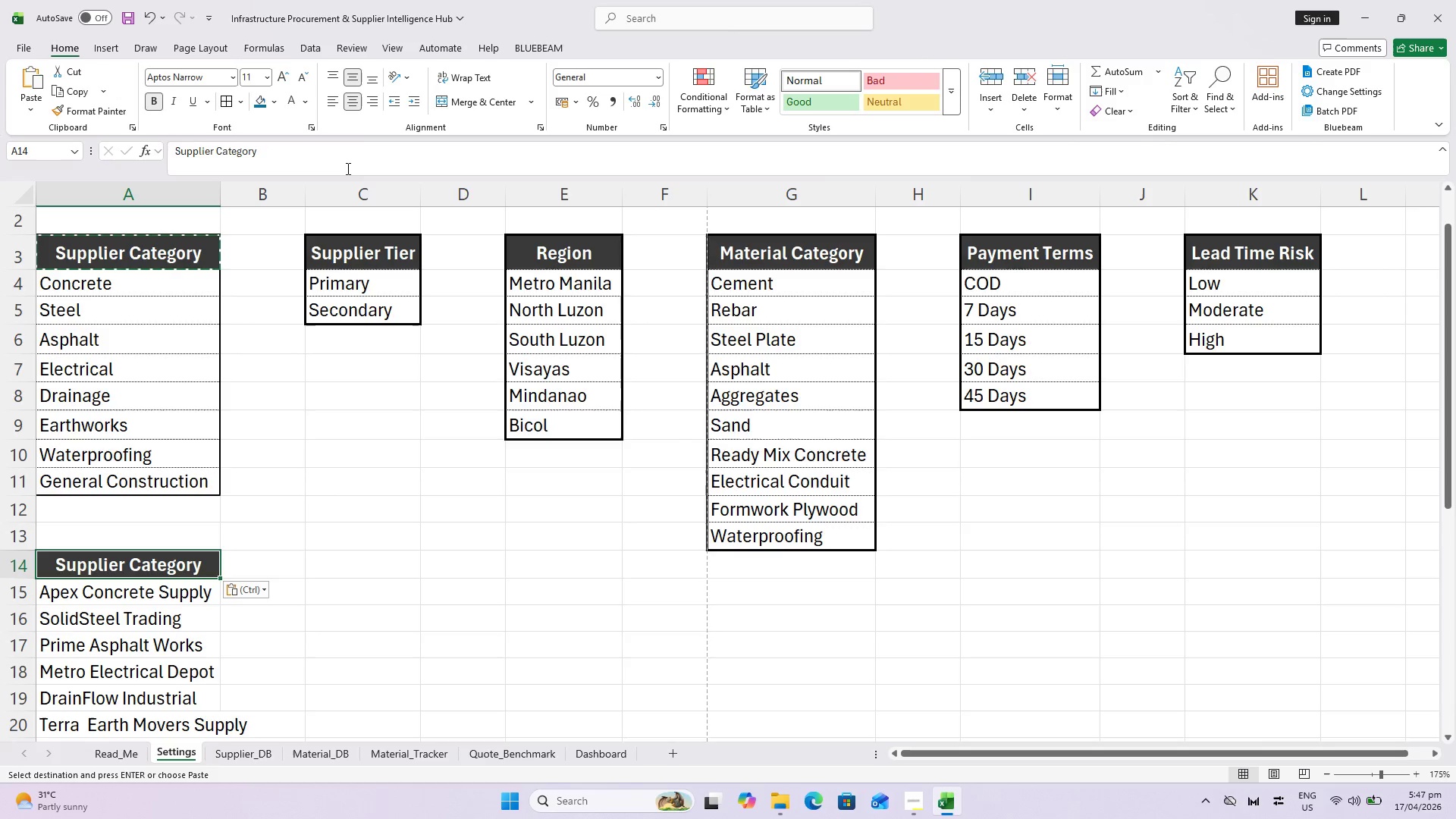 
left_click_drag(start_coordinate=[339, 154], to_coordinate=[0, 151])
 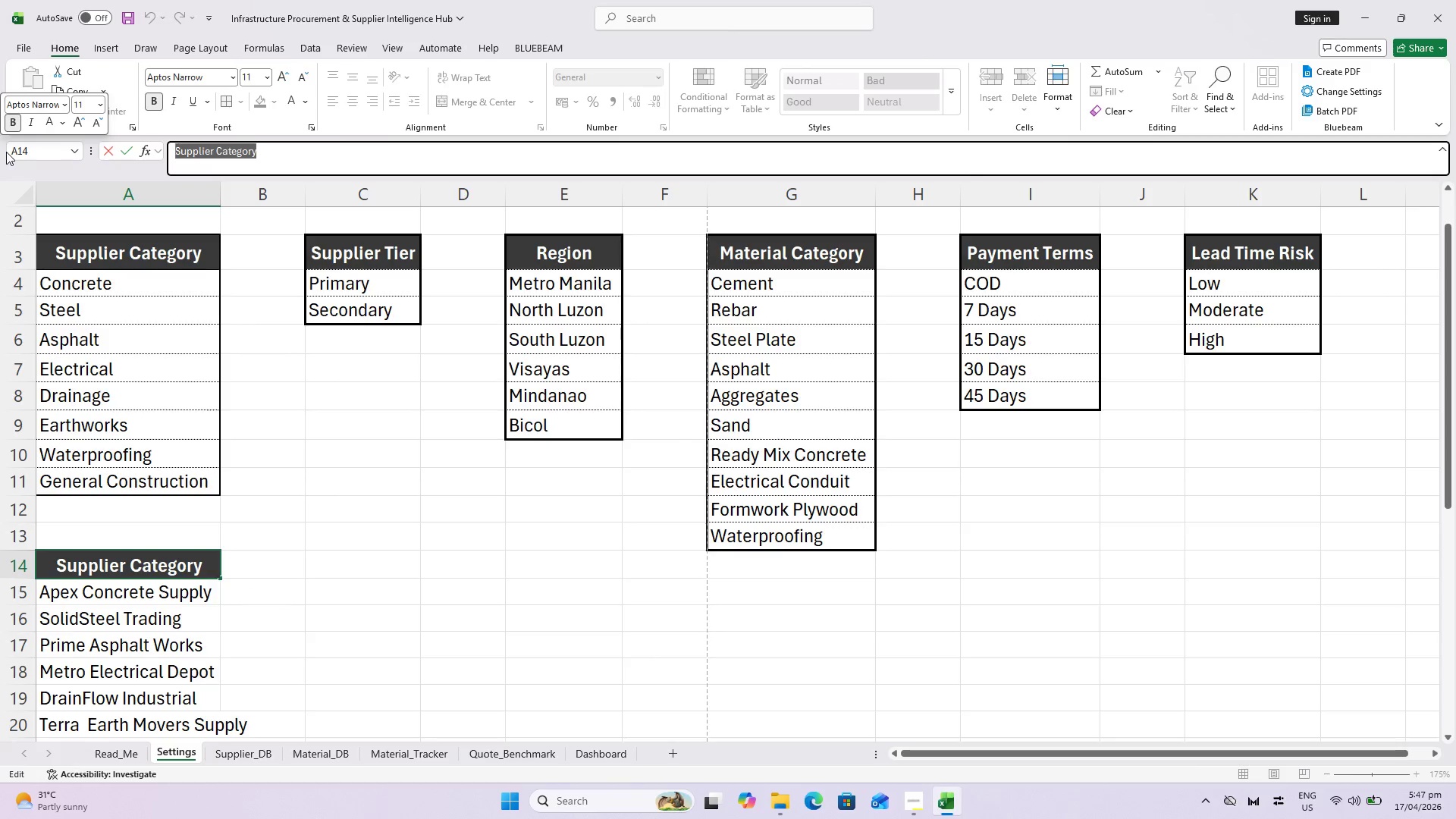 
type(Standard Supplier)
 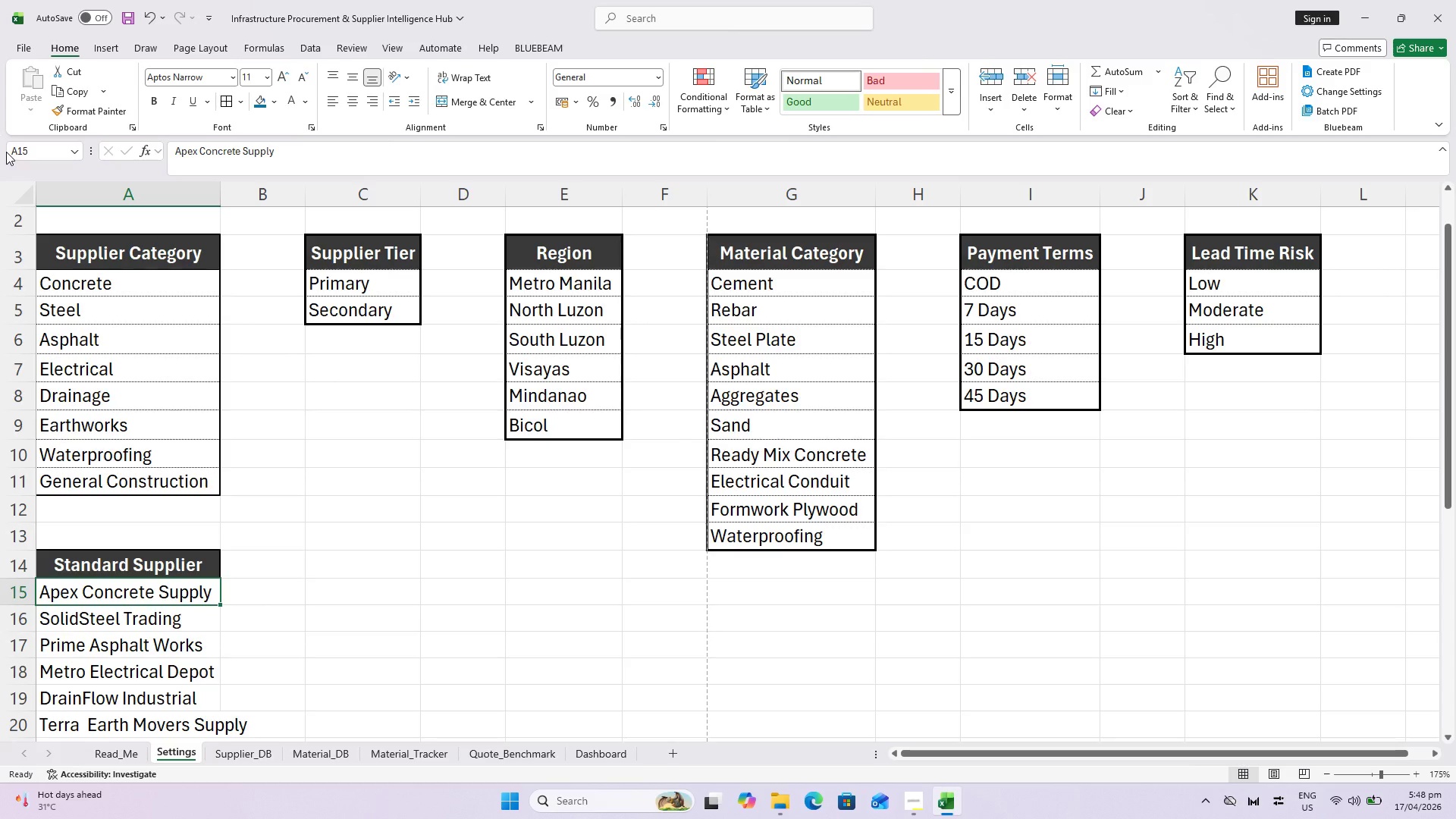 
 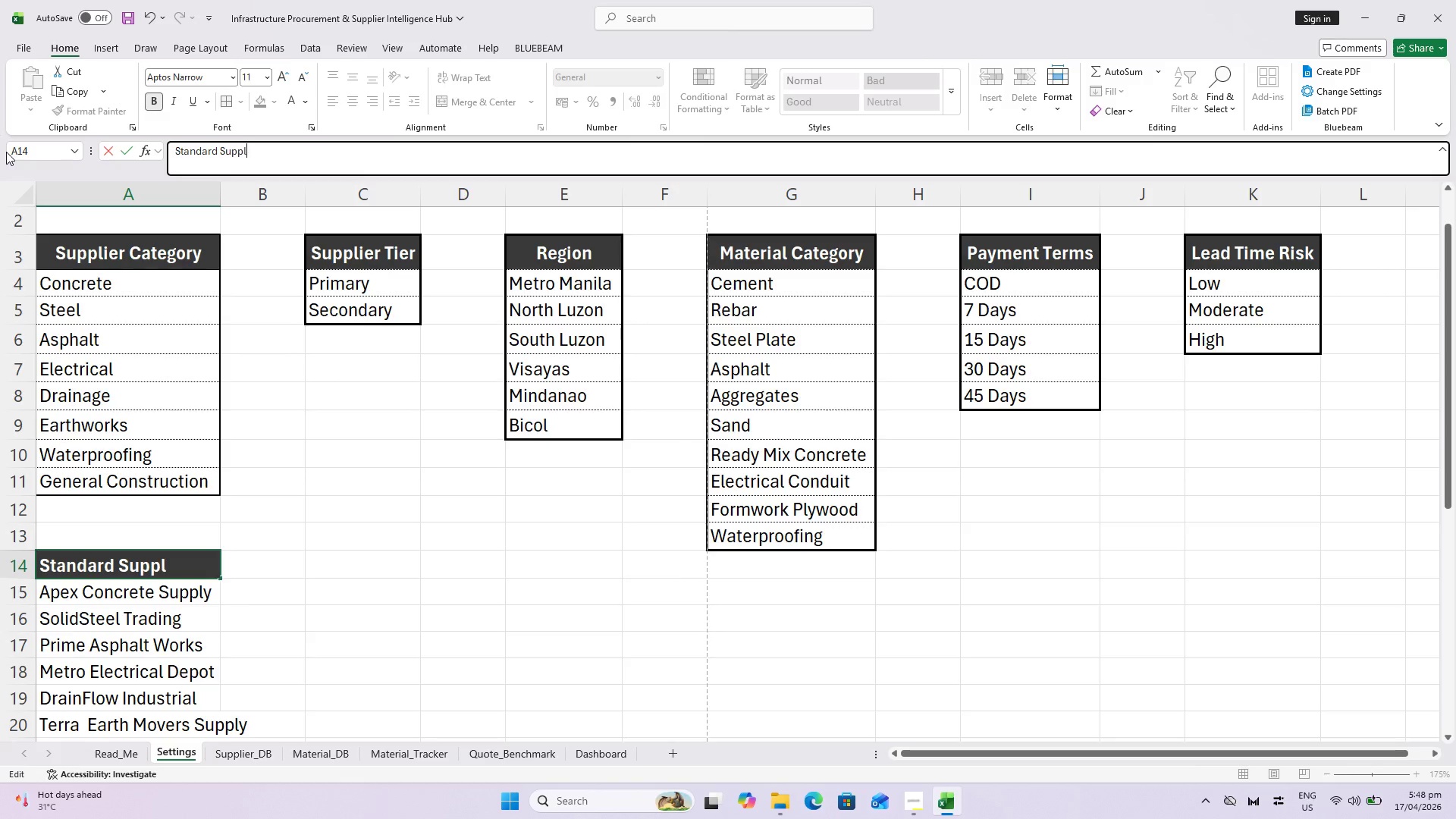 
key(Enter)
 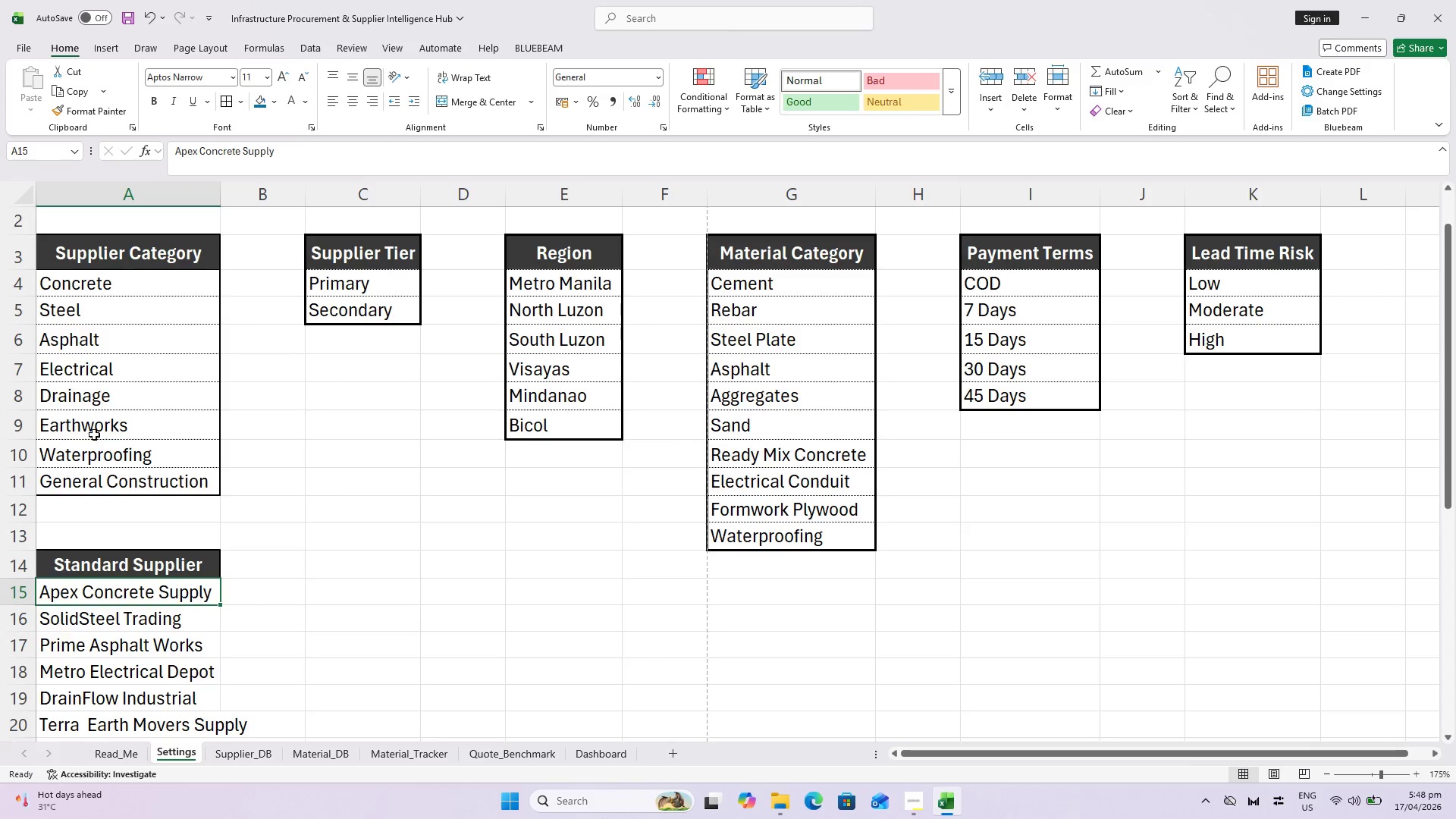 
scroll: coordinate [237, 446], scroll_direction: up, amount: 4.0
 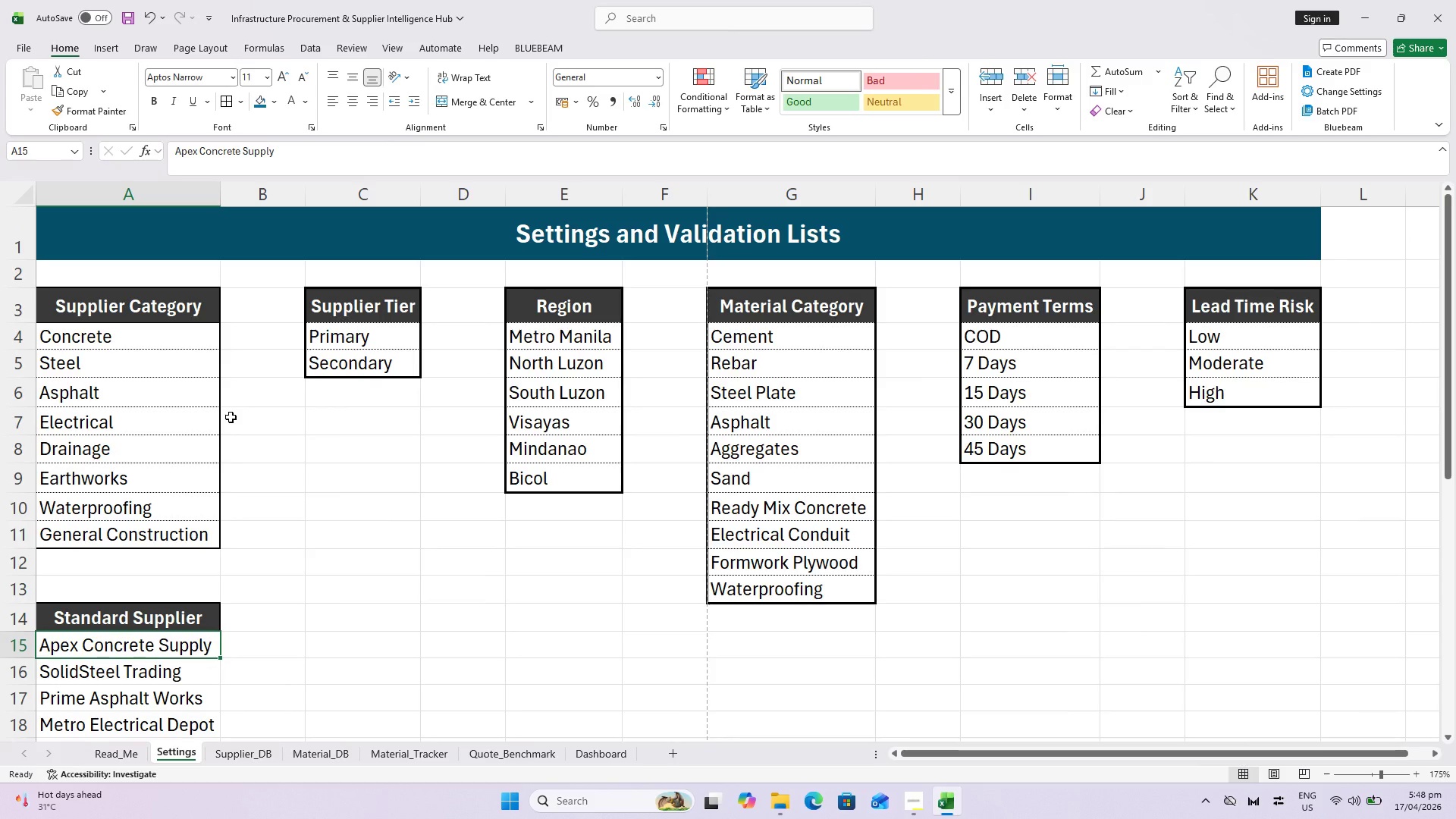 
scroll: coordinate [106, 290], scroll_direction: down, amount: 5.0
 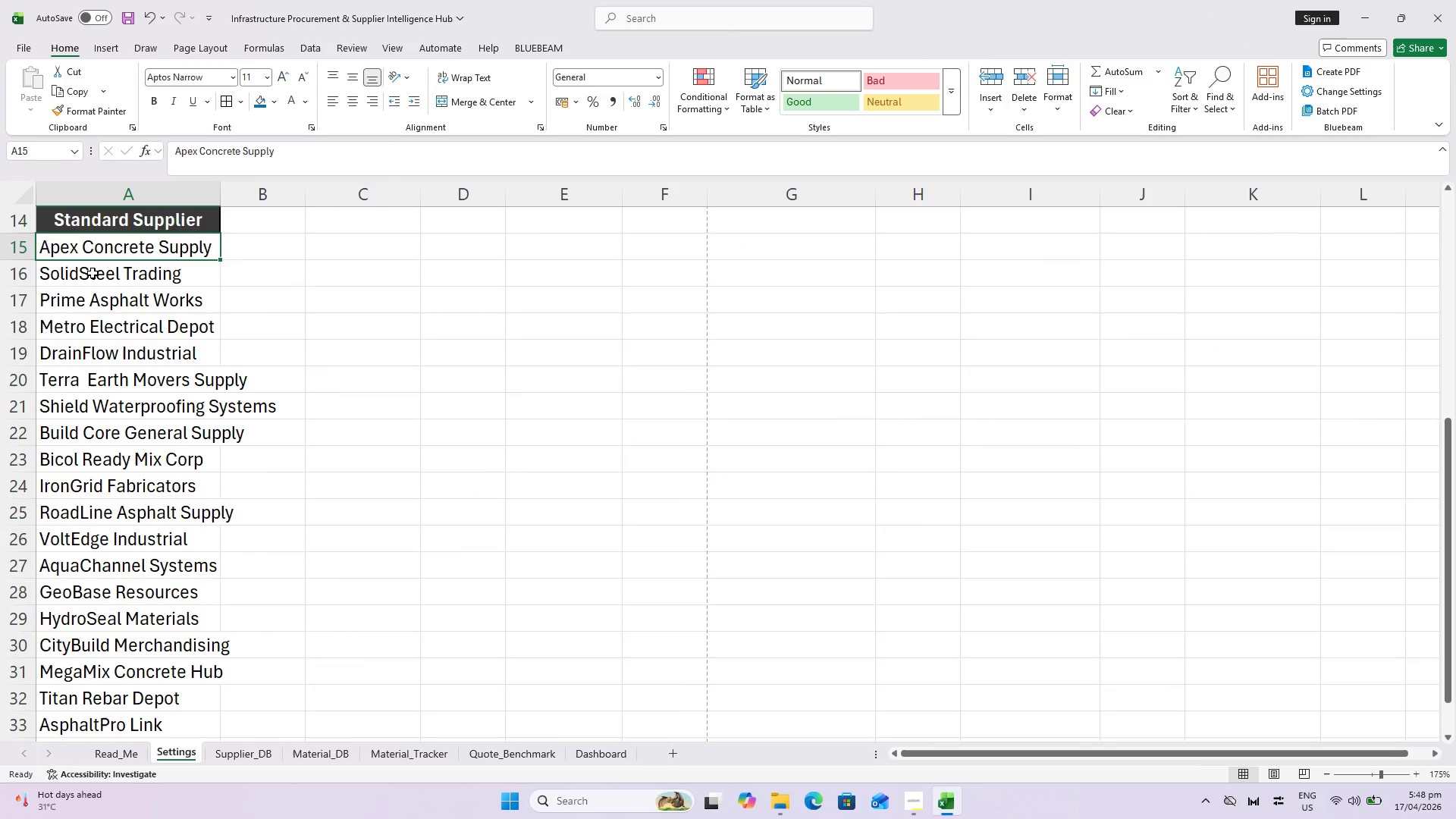 
hold_key(key=CapsLock, duration=0.77)
 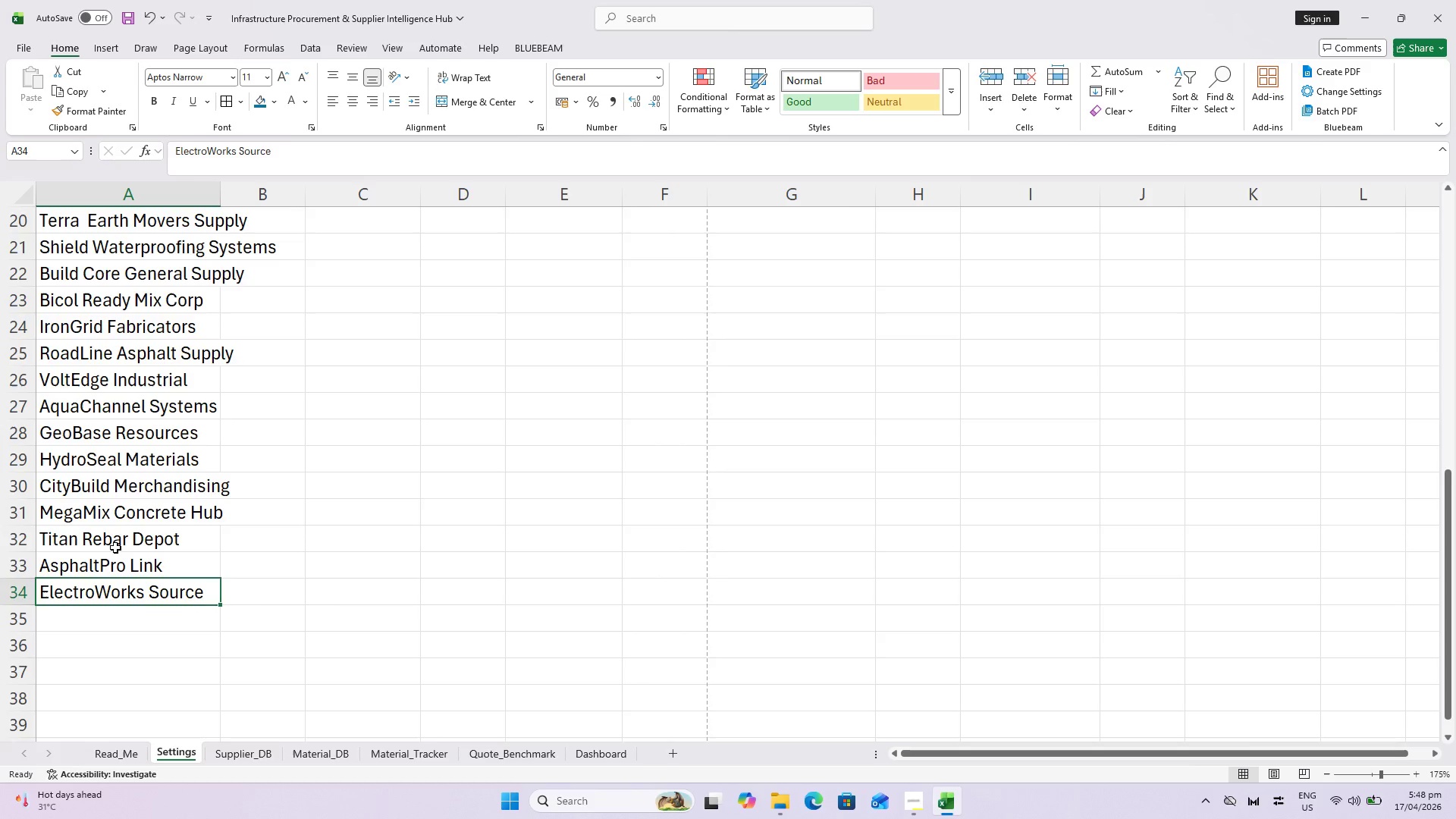 
scroll: coordinate [89, 286], scroll_direction: down, amount: 2.0
 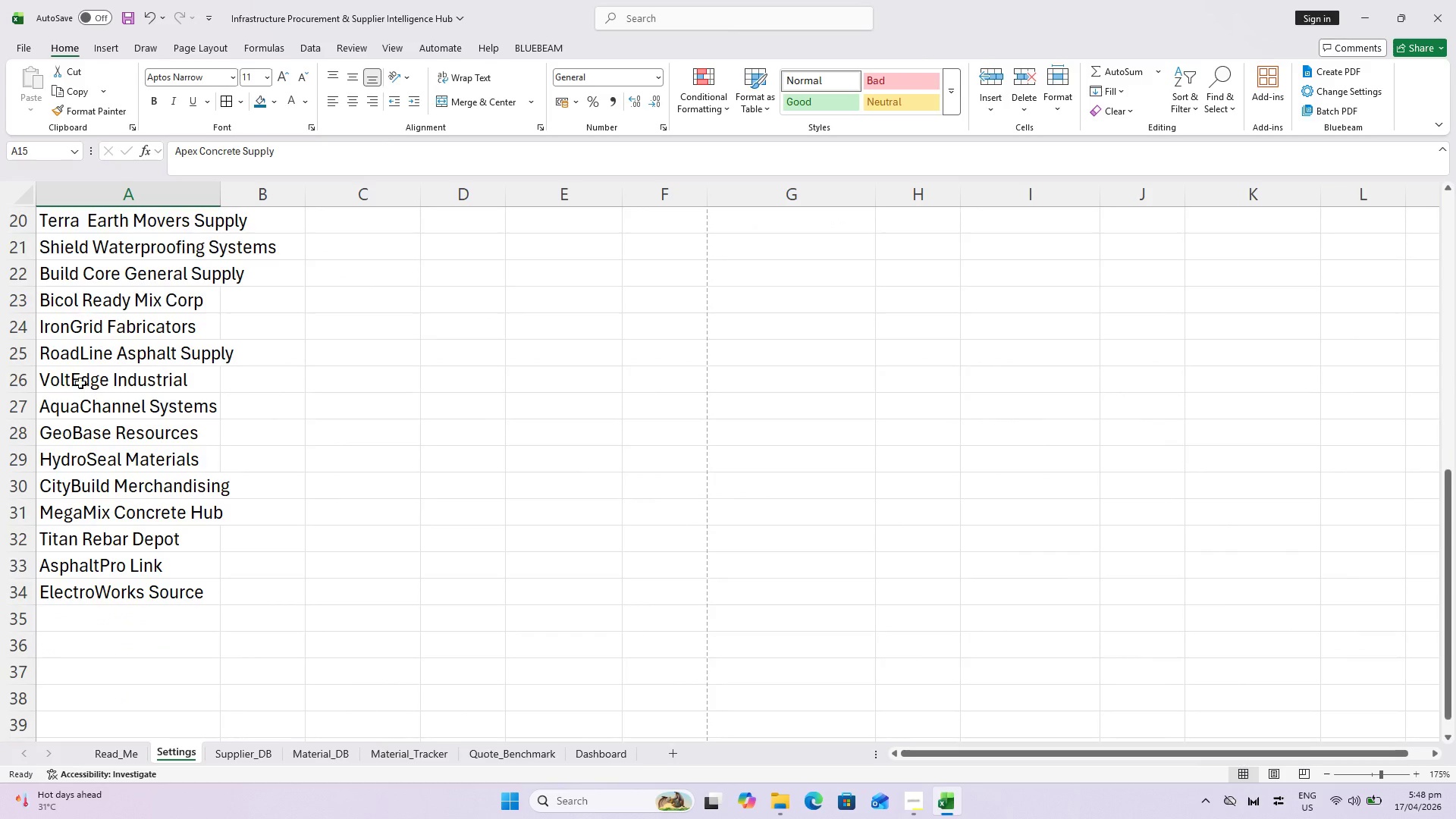 
left_click([134, 597])
 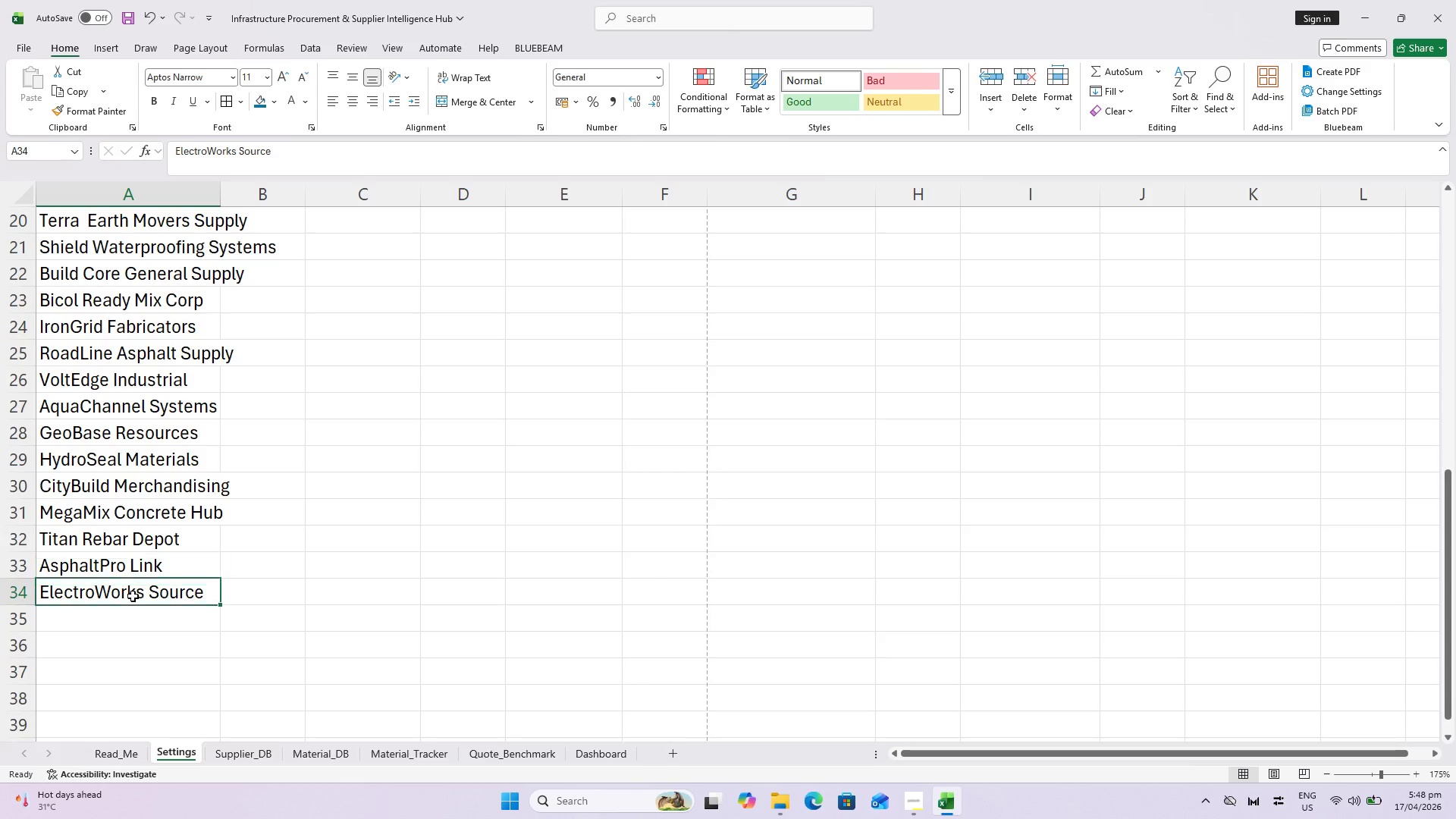 
hold_key(key=CapsLock, duration=30.0)
 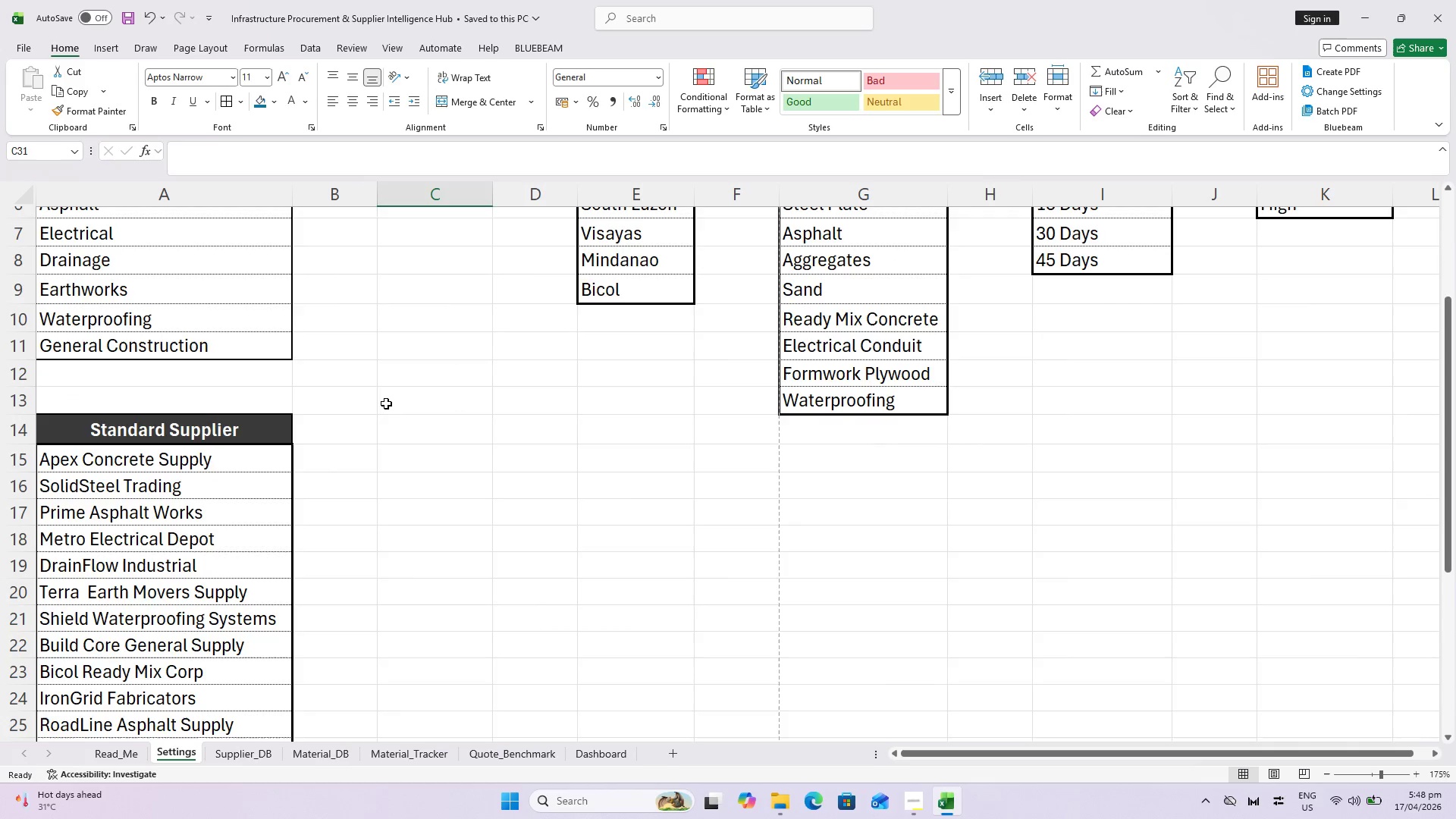 
hold_key(key=ShiftLeft, duration=0.64)
 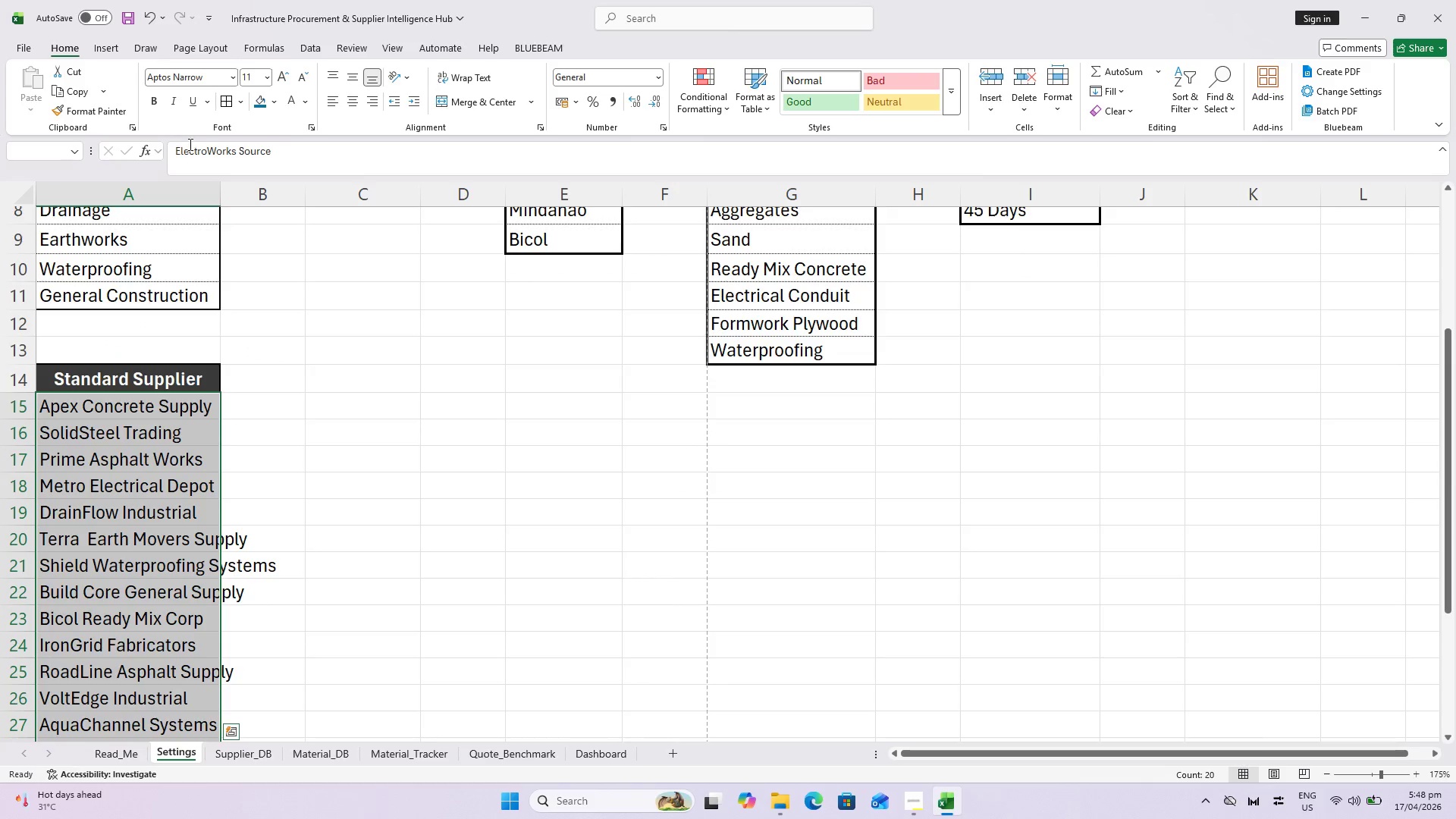 
scroll: coordinate [107, 496], scroll_direction: up, amount: 4.0
 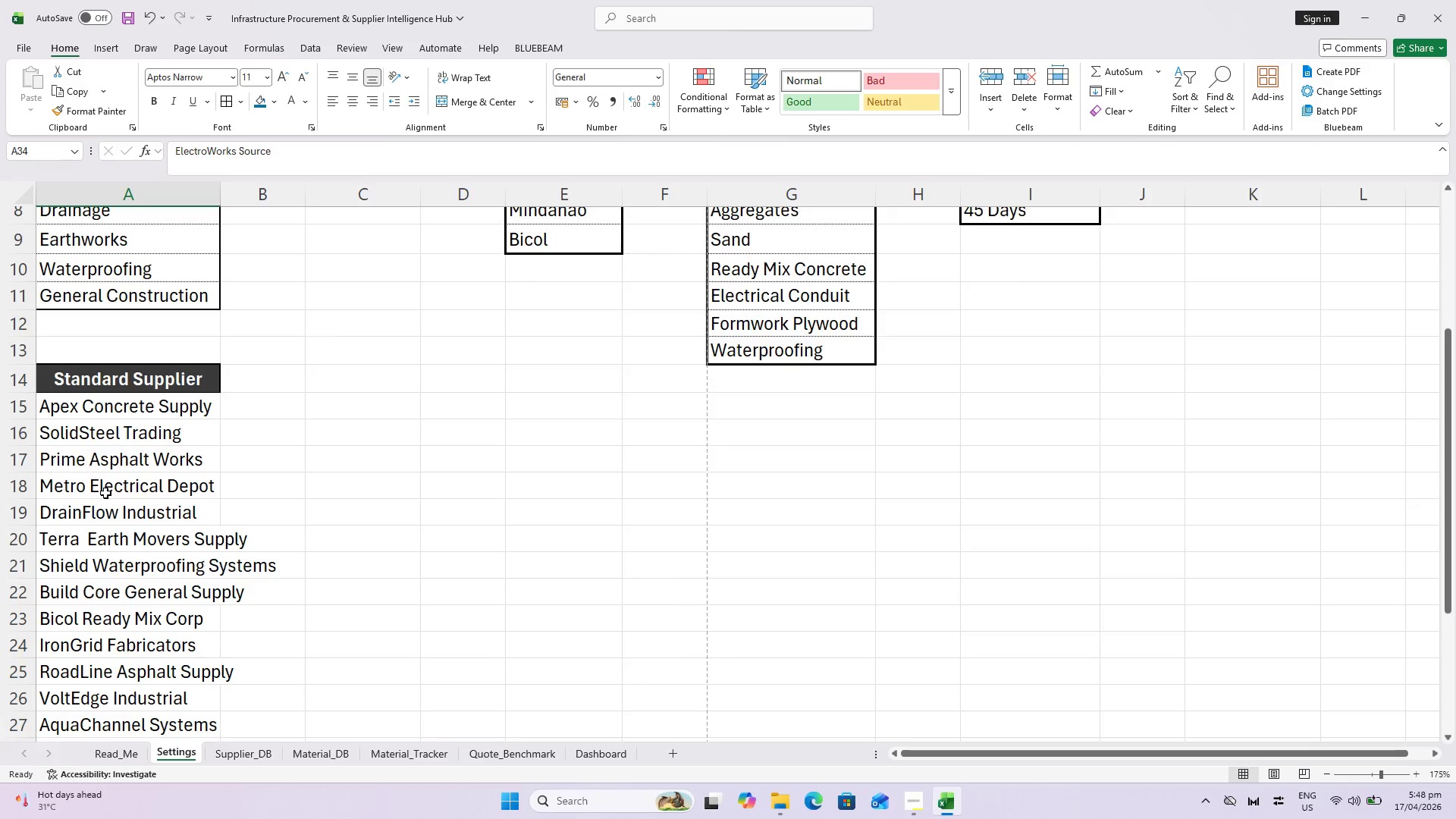 
left_click([115, 403])
 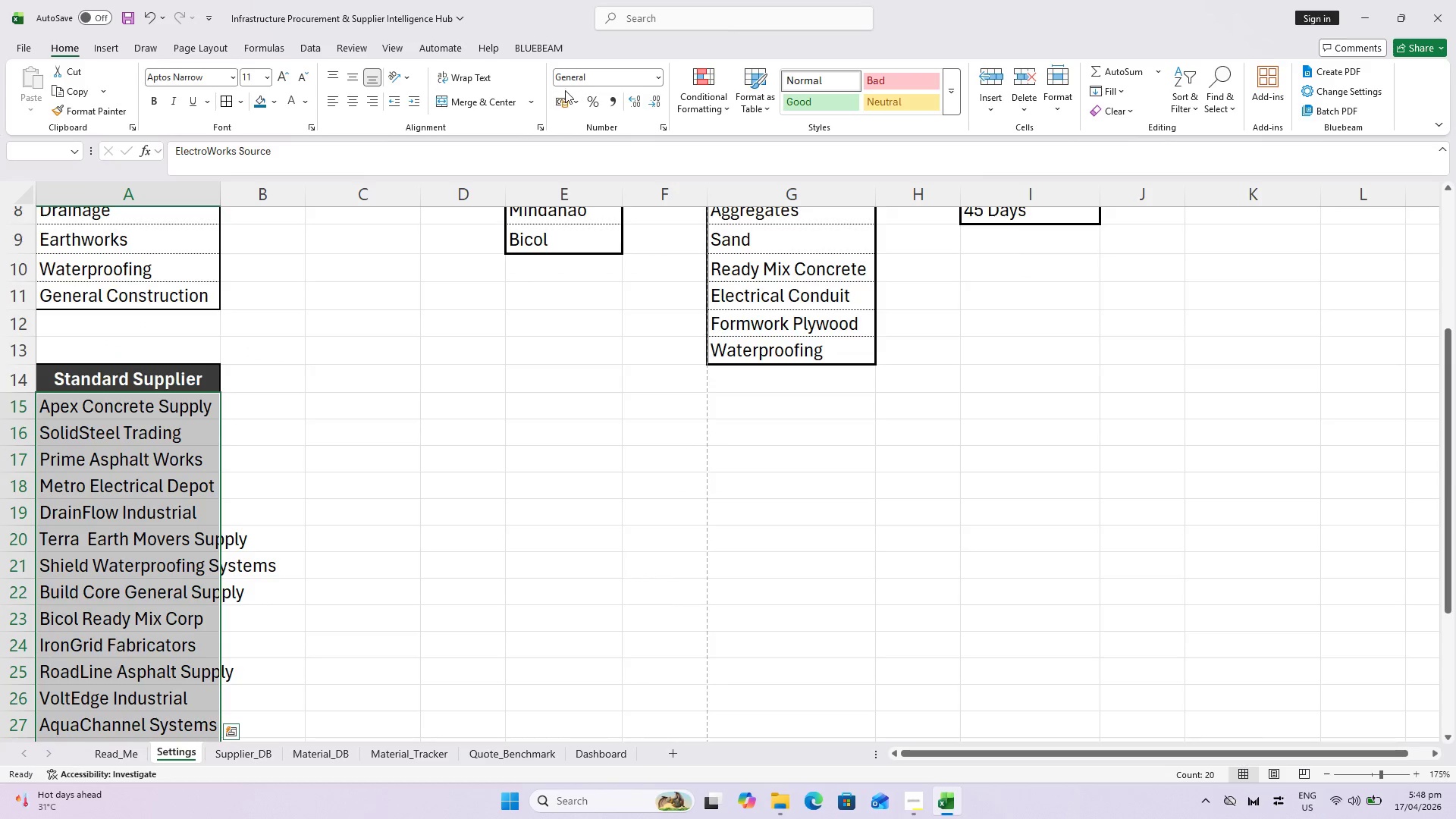 
scroll: coordinate [162, 252], scroll_direction: up, amount: 2.0
 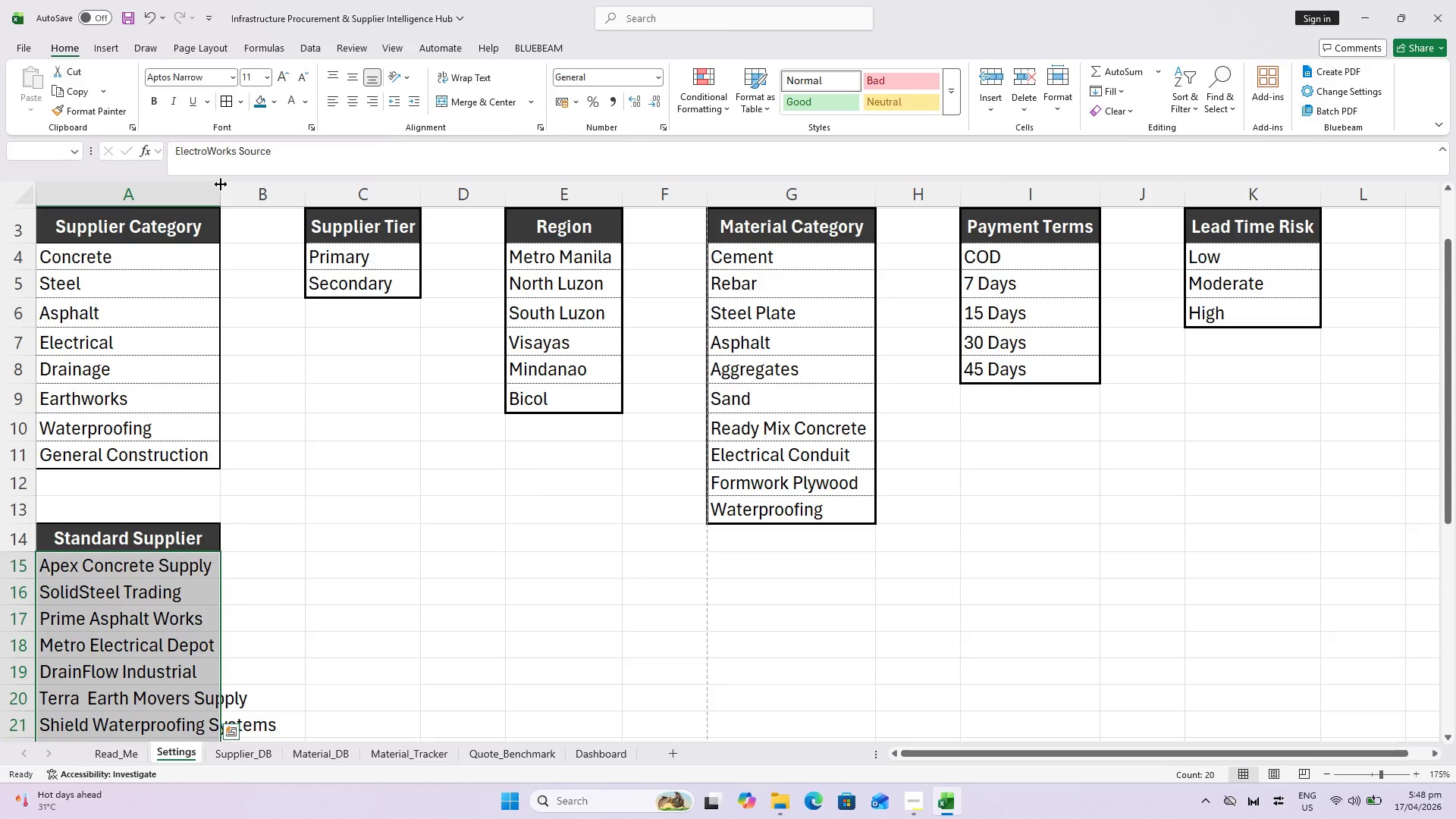 
double_click([221, 184])
 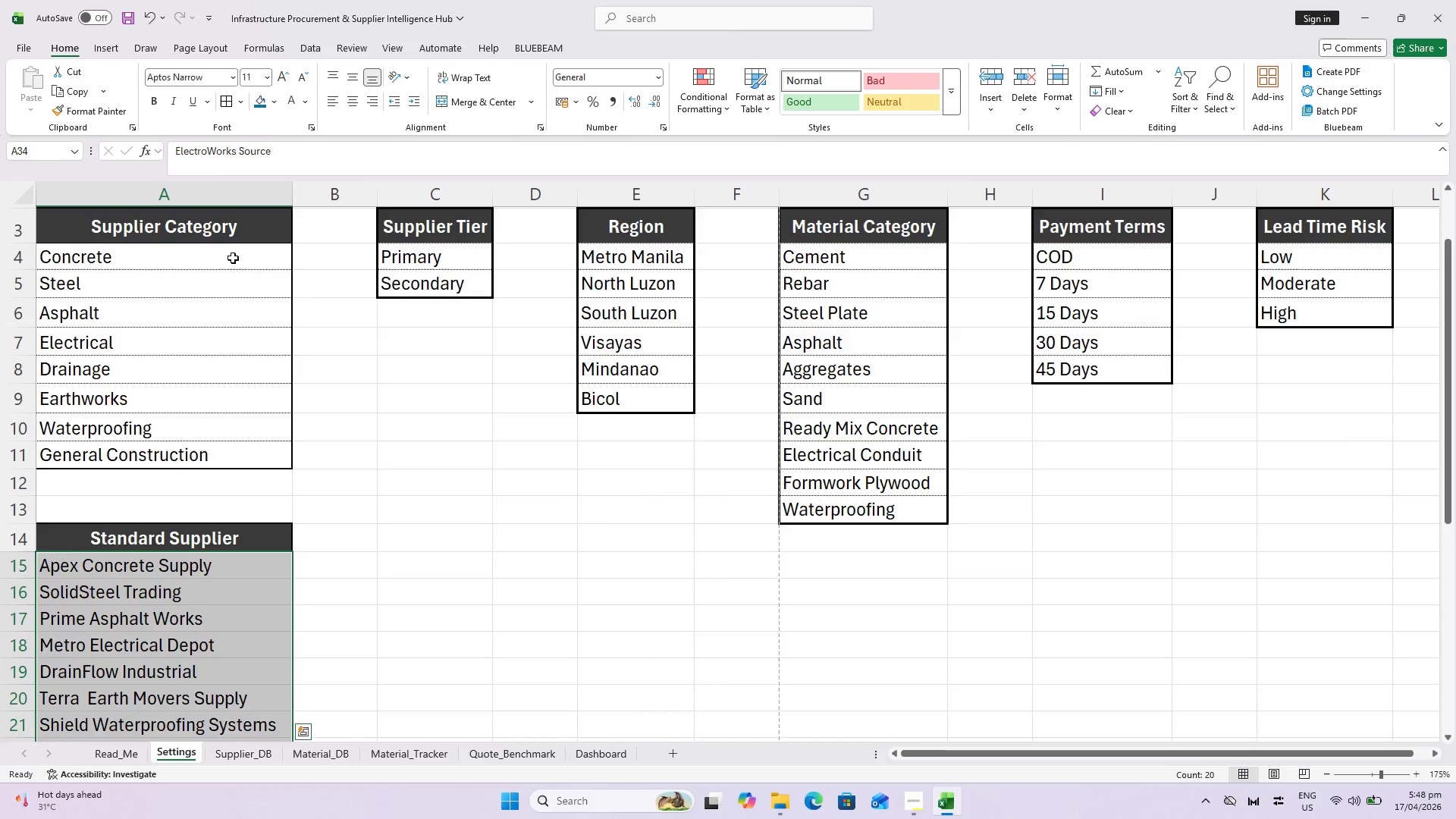 
scroll: coordinate [231, 275], scroll_direction: up, amount: 2.0
 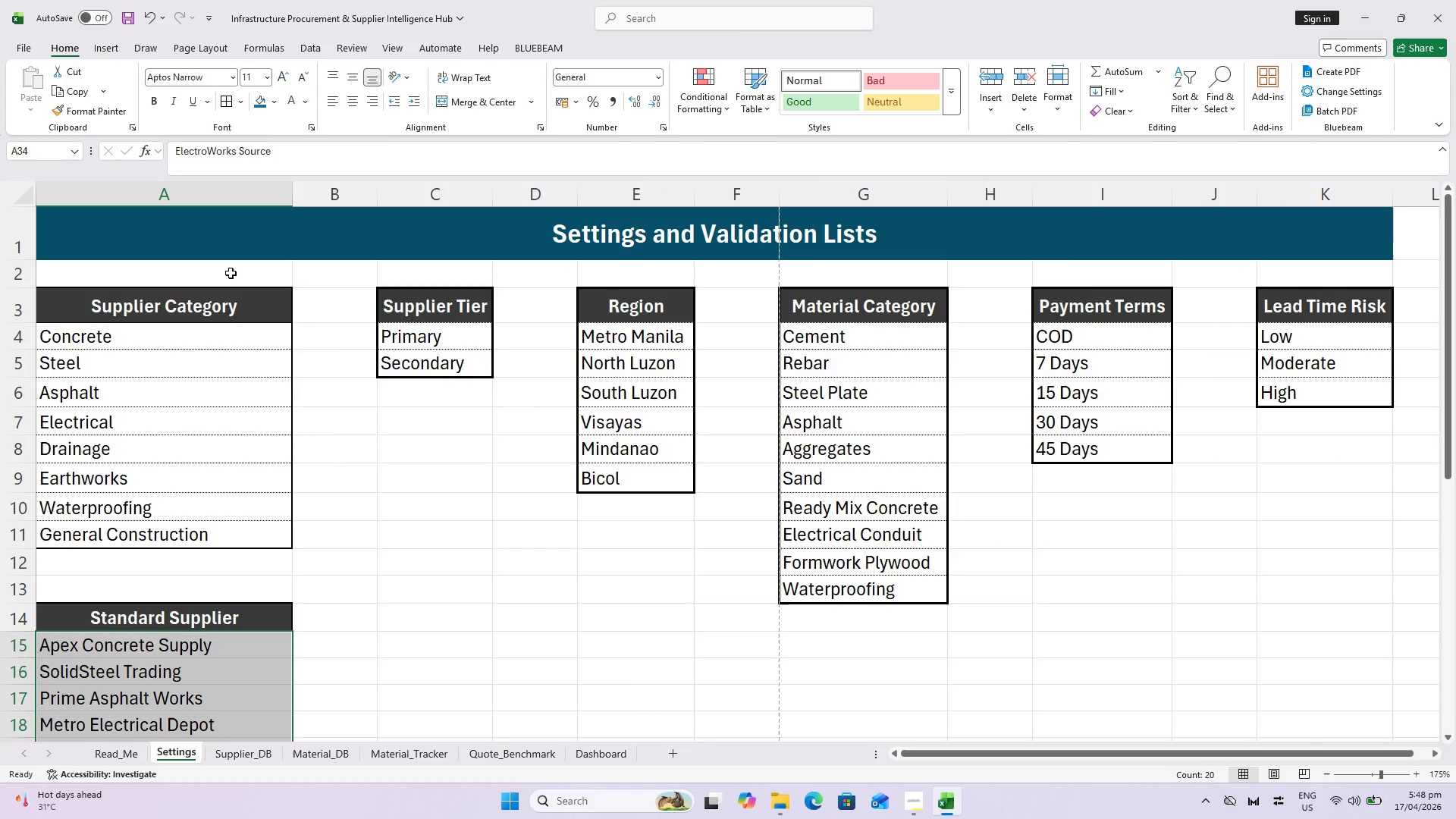 
scroll: coordinate [212, 294], scroll_direction: down, amount: 6.0
 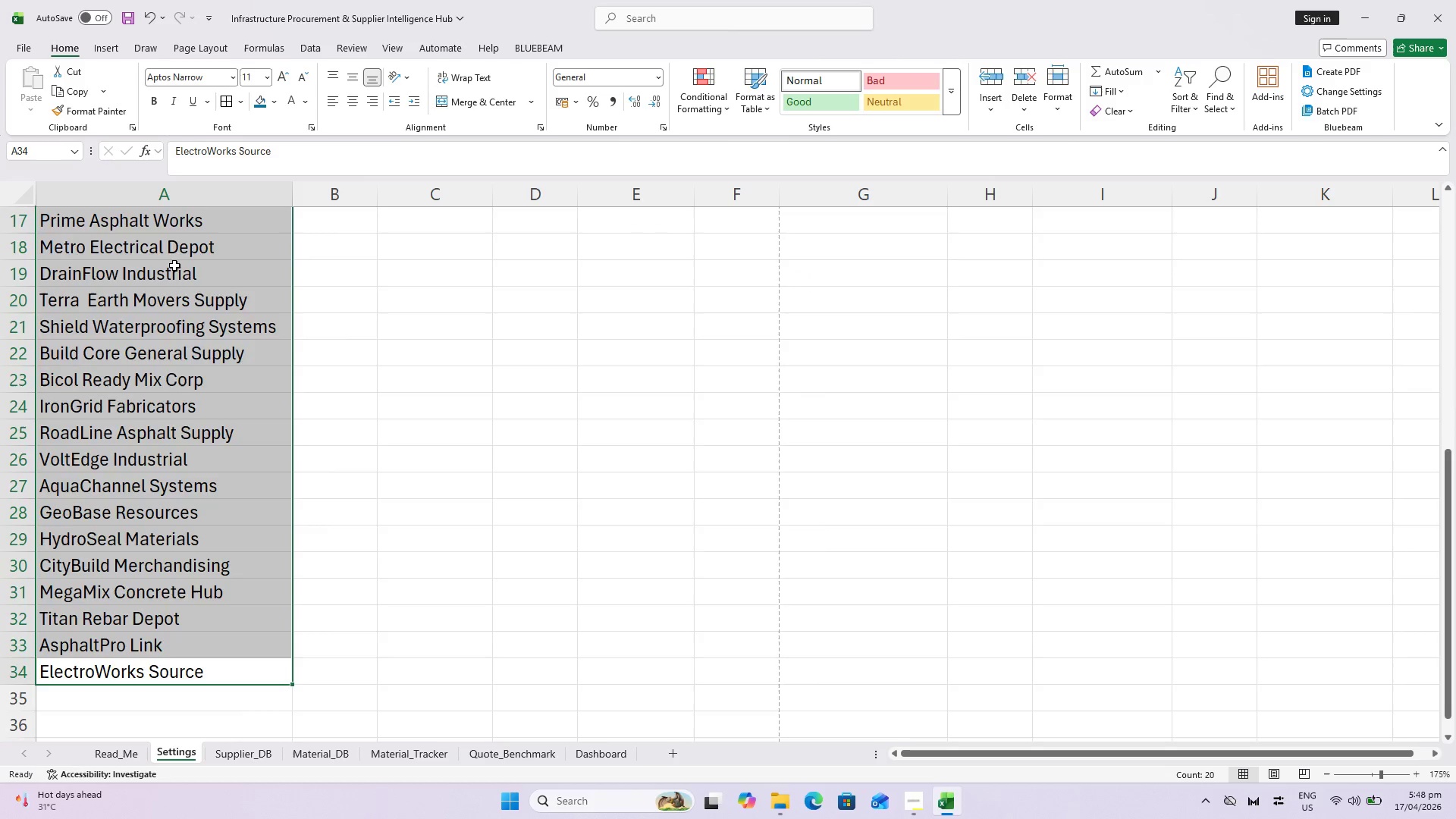 
scroll: coordinate [171, 263], scroll_direction: none, amount: 0.0